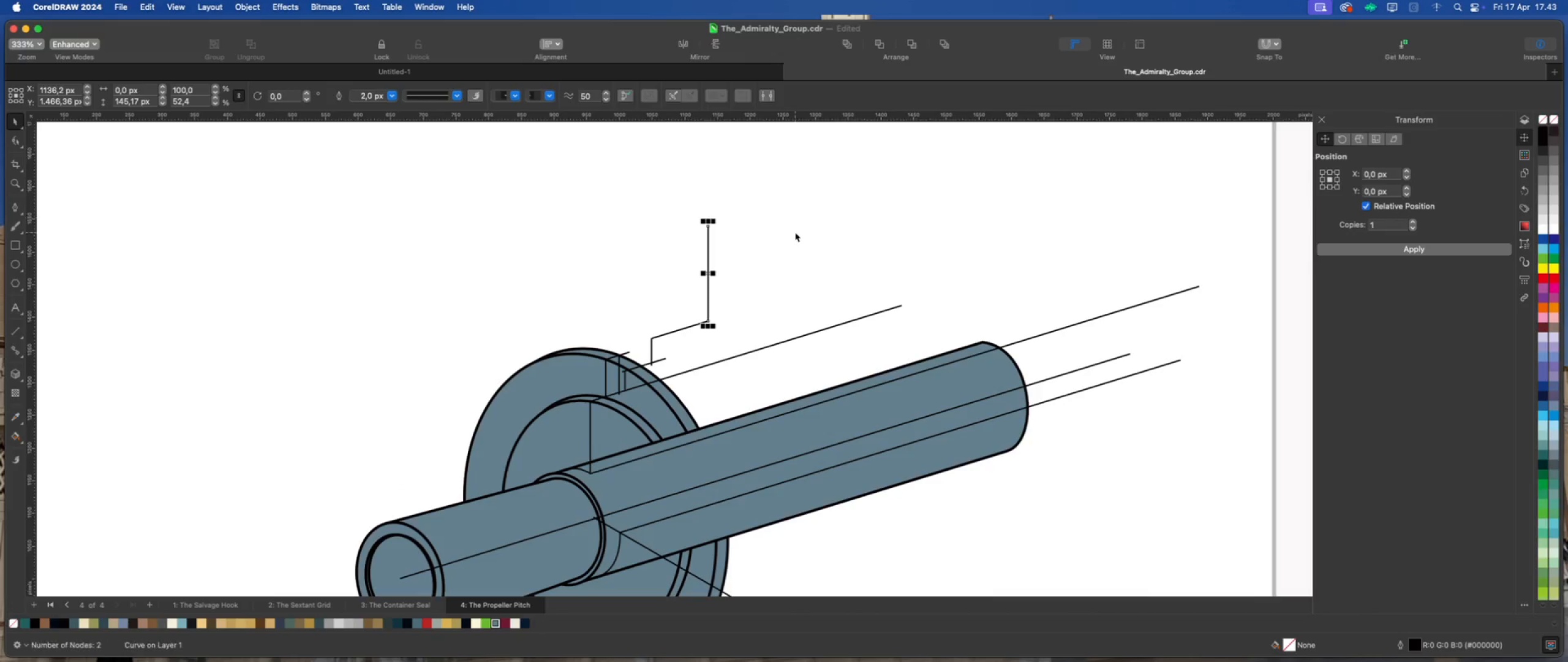 
left_click([795, 232])
 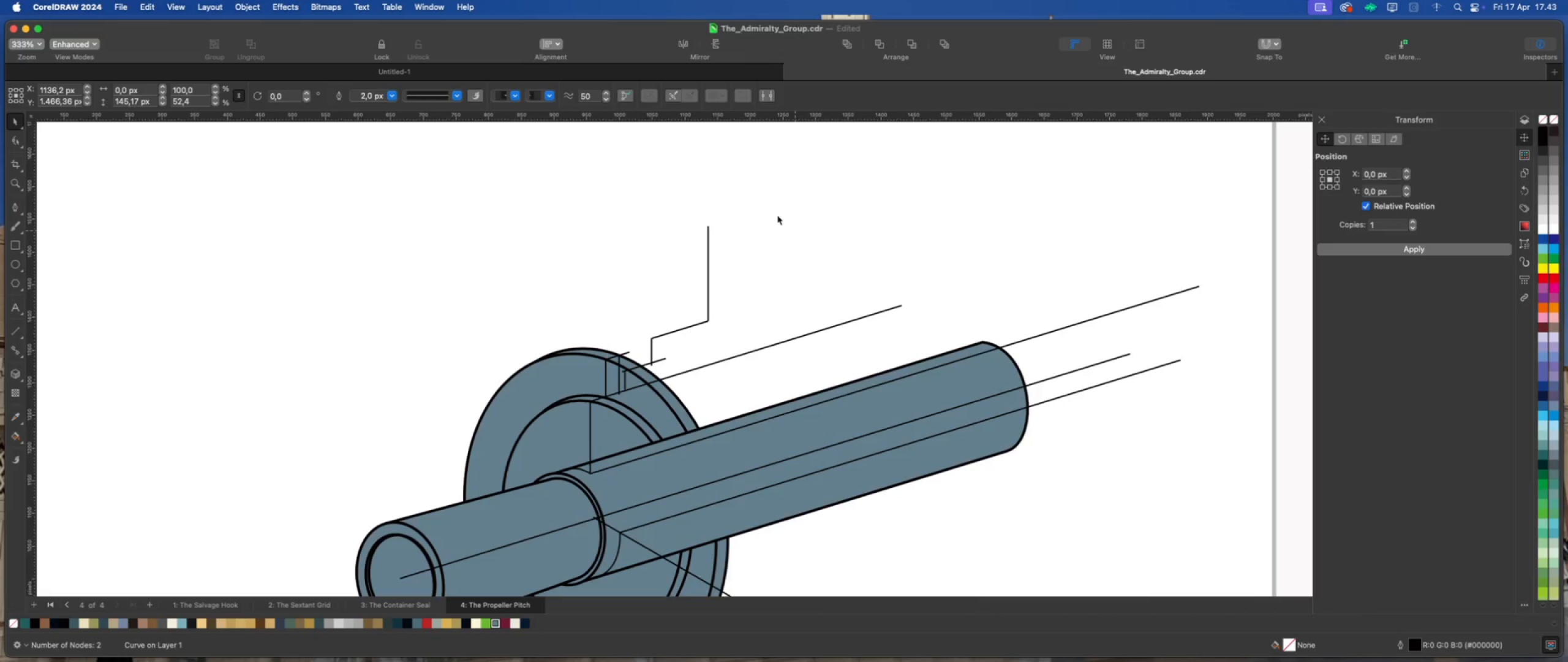 
scroll: coordinate [756, 215], scroll_direction: down, amount: 4.0
 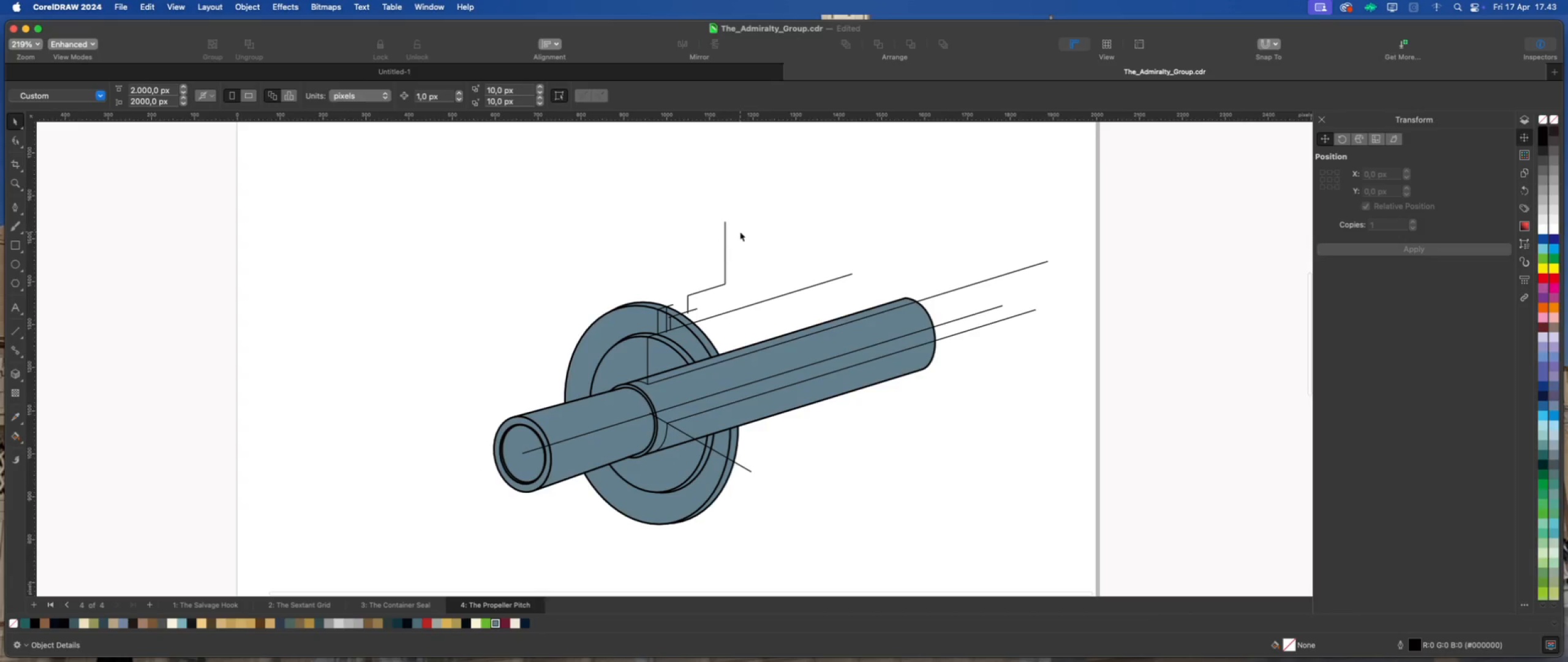 
scroll: coordinate [788, 310], scroll_direction: none, amount: 0.0
 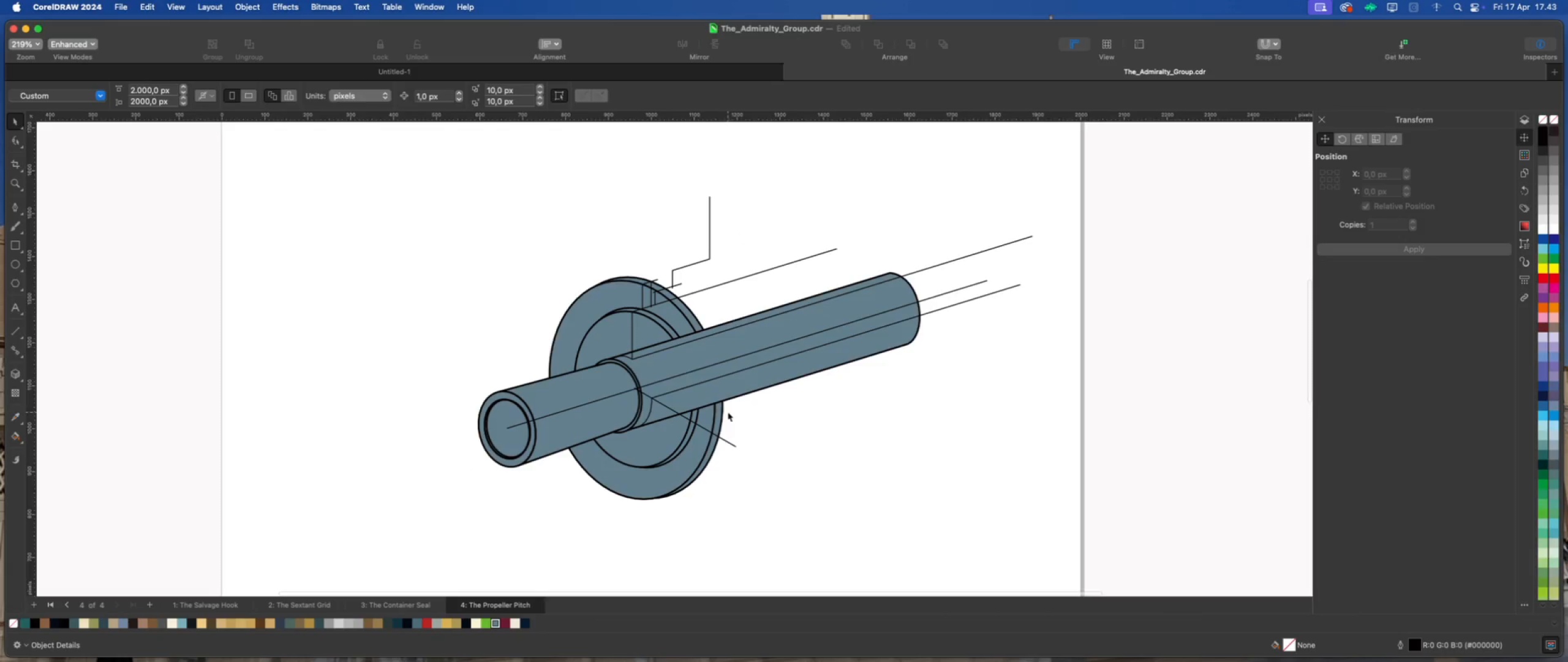 
scroll: coordinate [760, 411], scroll_direction: up, amount: 1.0
 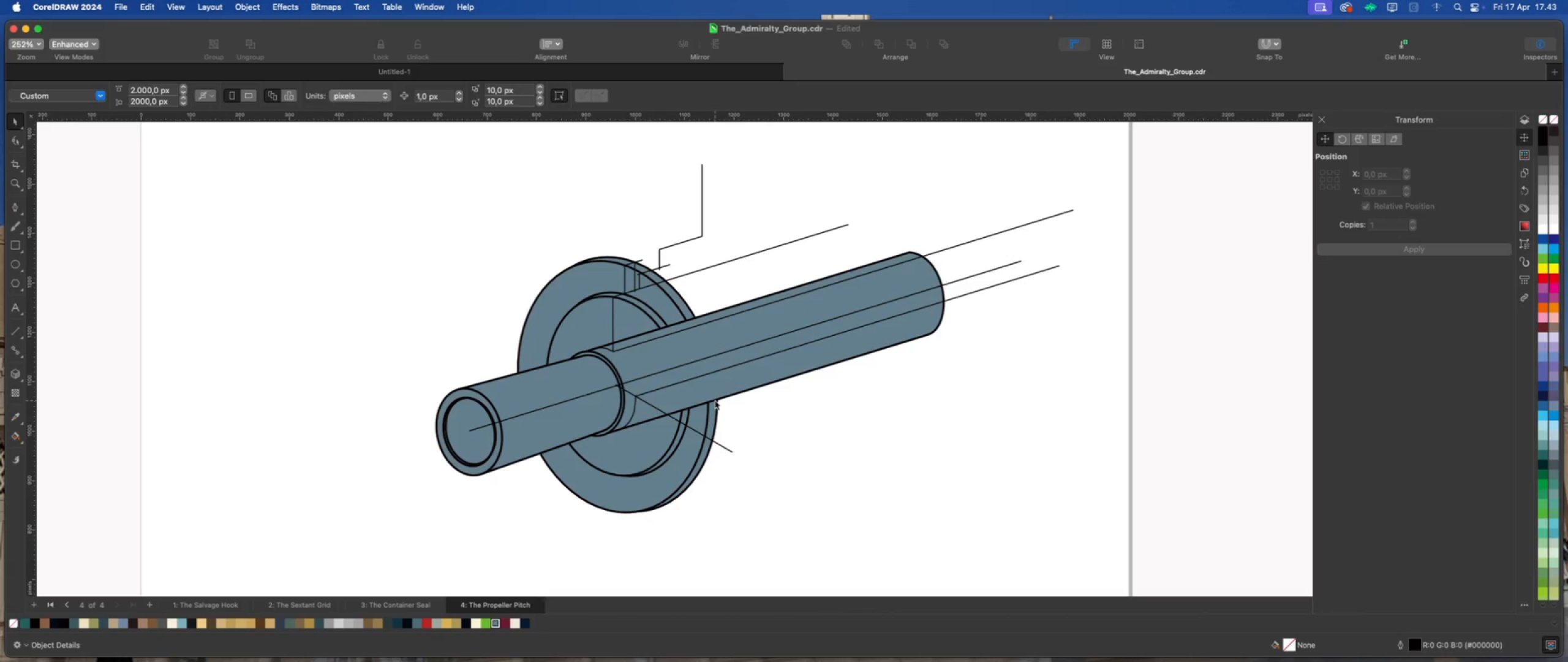 
wait(5.43)
 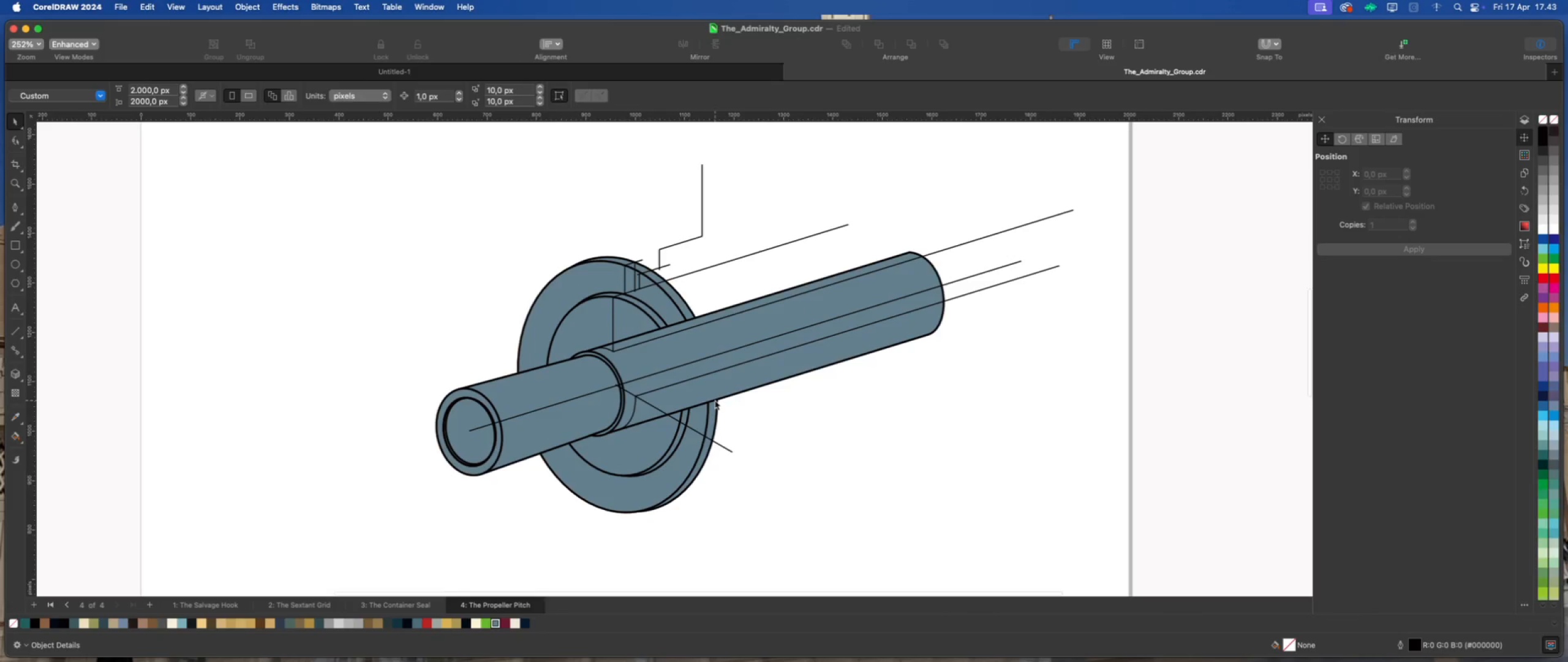 
scroll: coordinate [696, 247], scroll_direction: up, amount: 2.0
 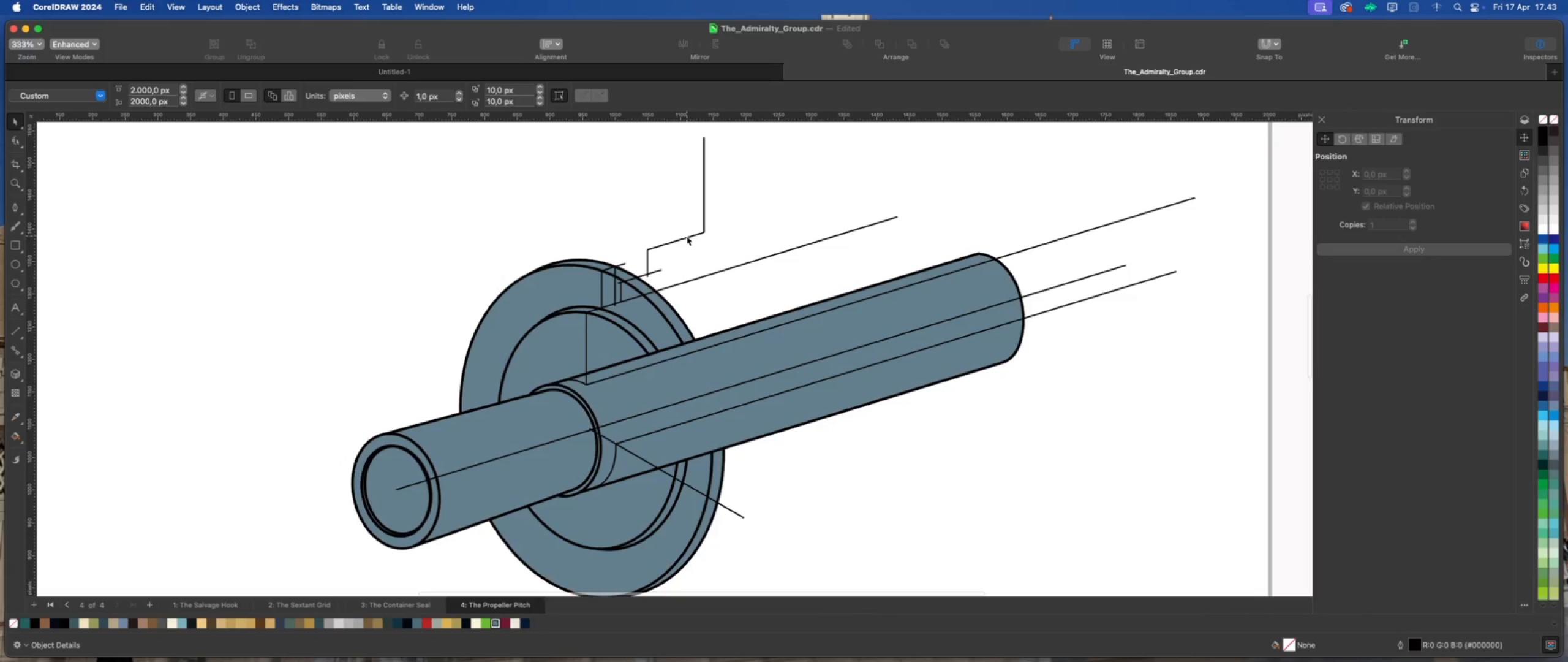 
left_click([687, 236])
 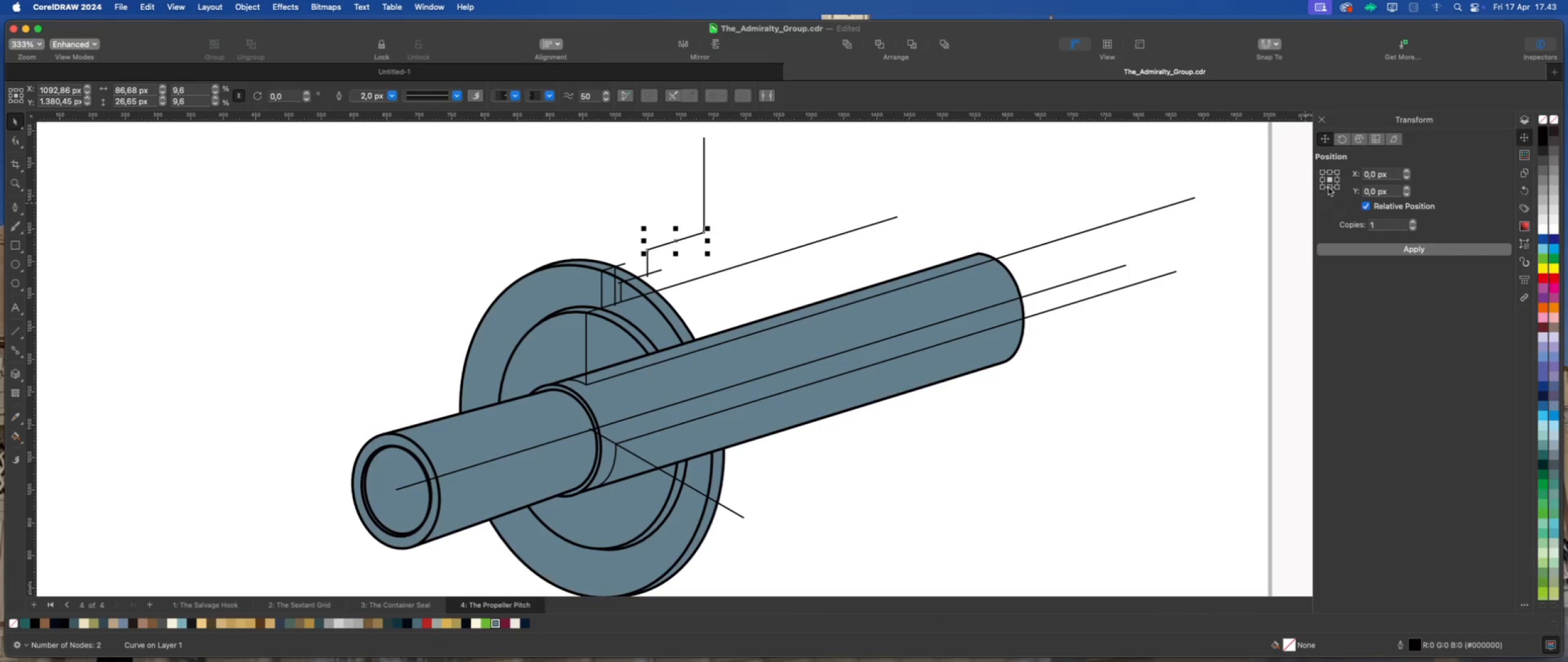 
left_click([1352, 251])
 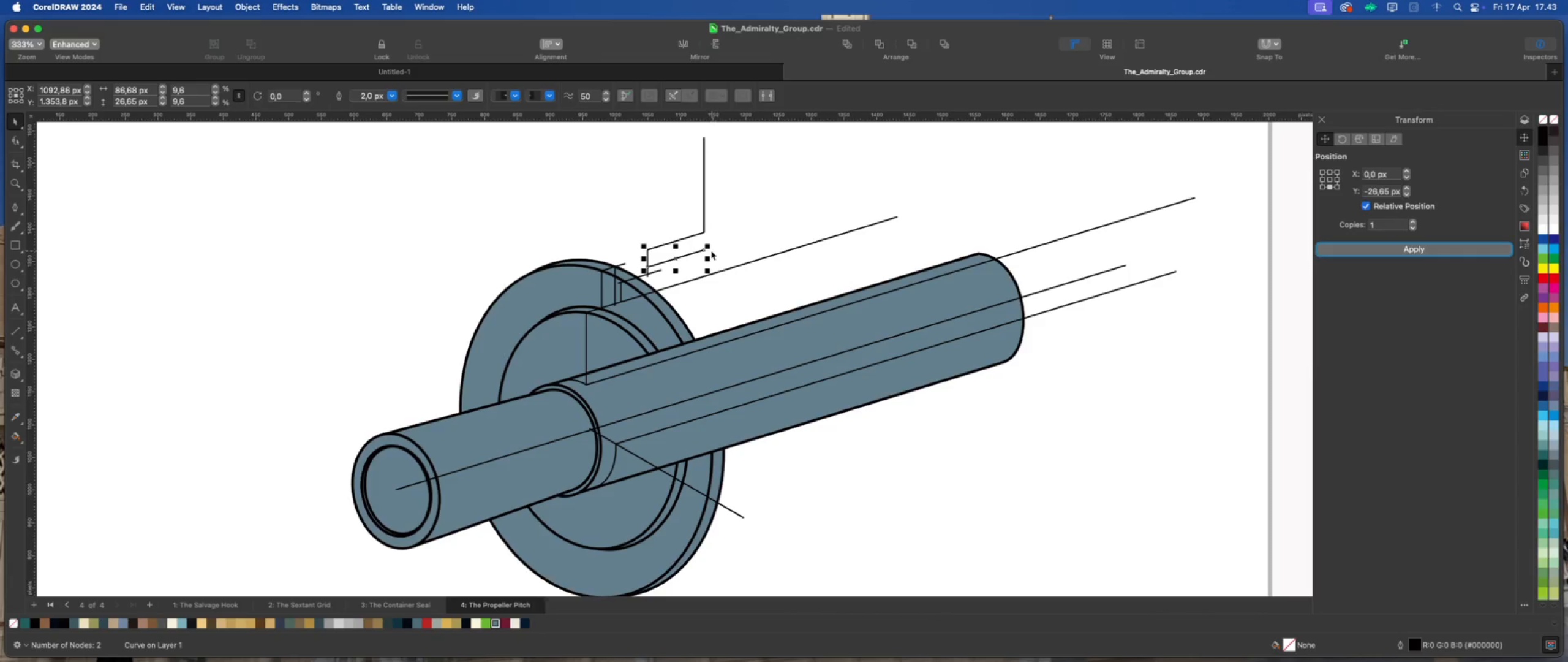 
left_click_drag(start_coordinate=[709, 243], to_coordinate=[796, 215])
 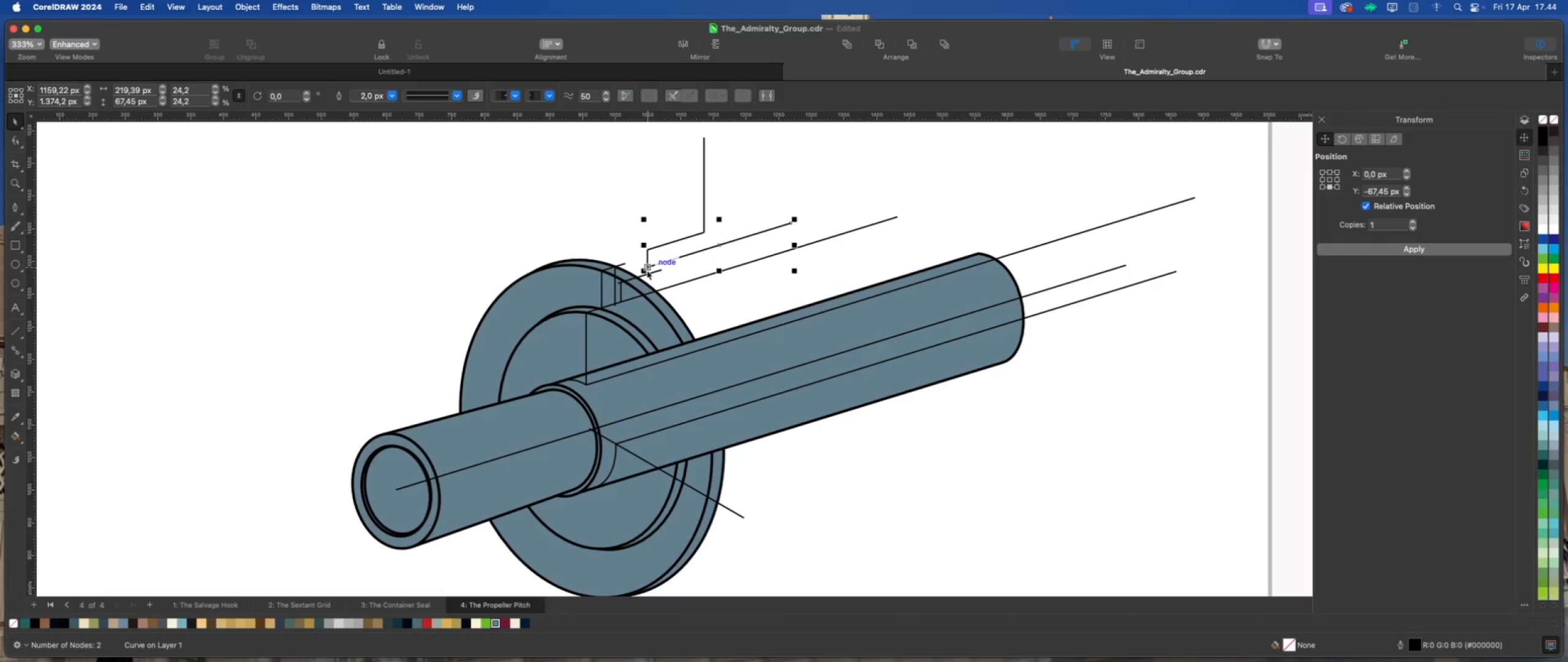 
left_click_drag(start_coordinate=[644, 270], to_coordinate=[658, 264])
 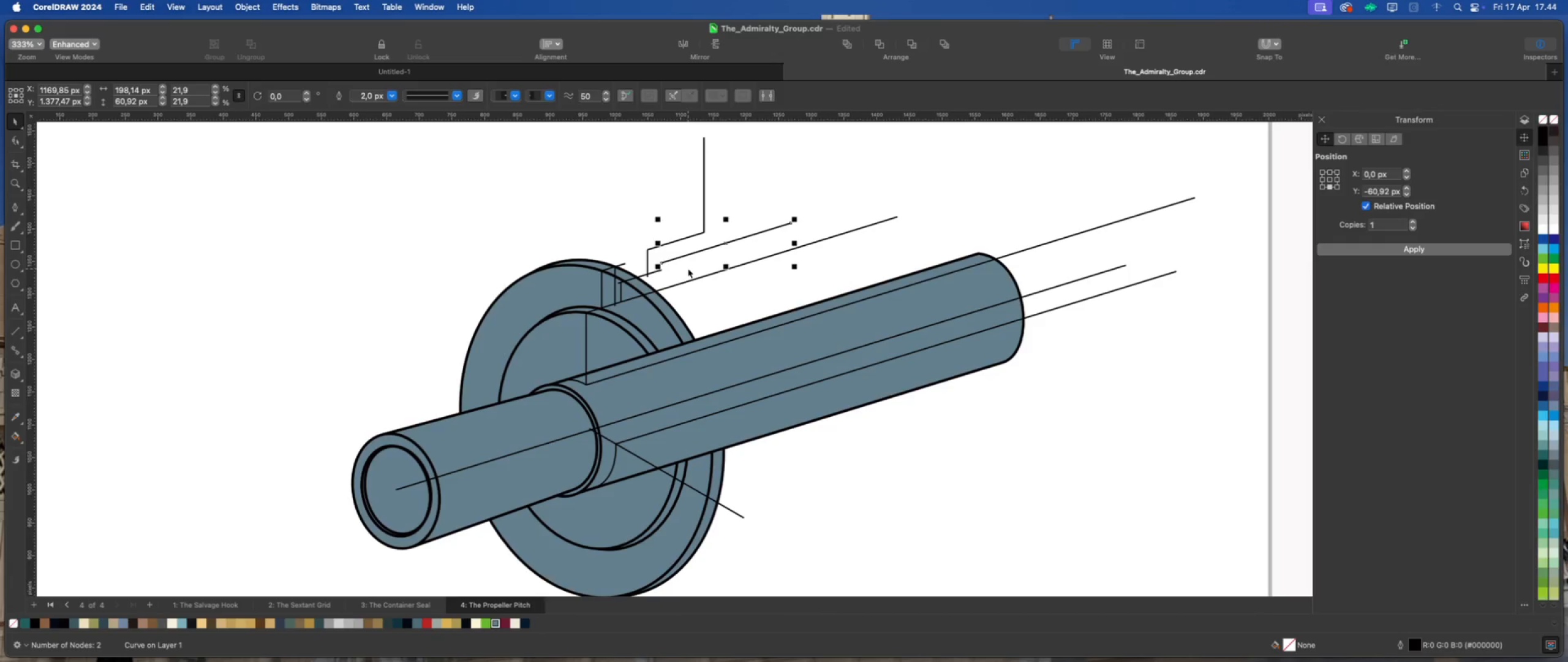 
left_click([687, 268])
 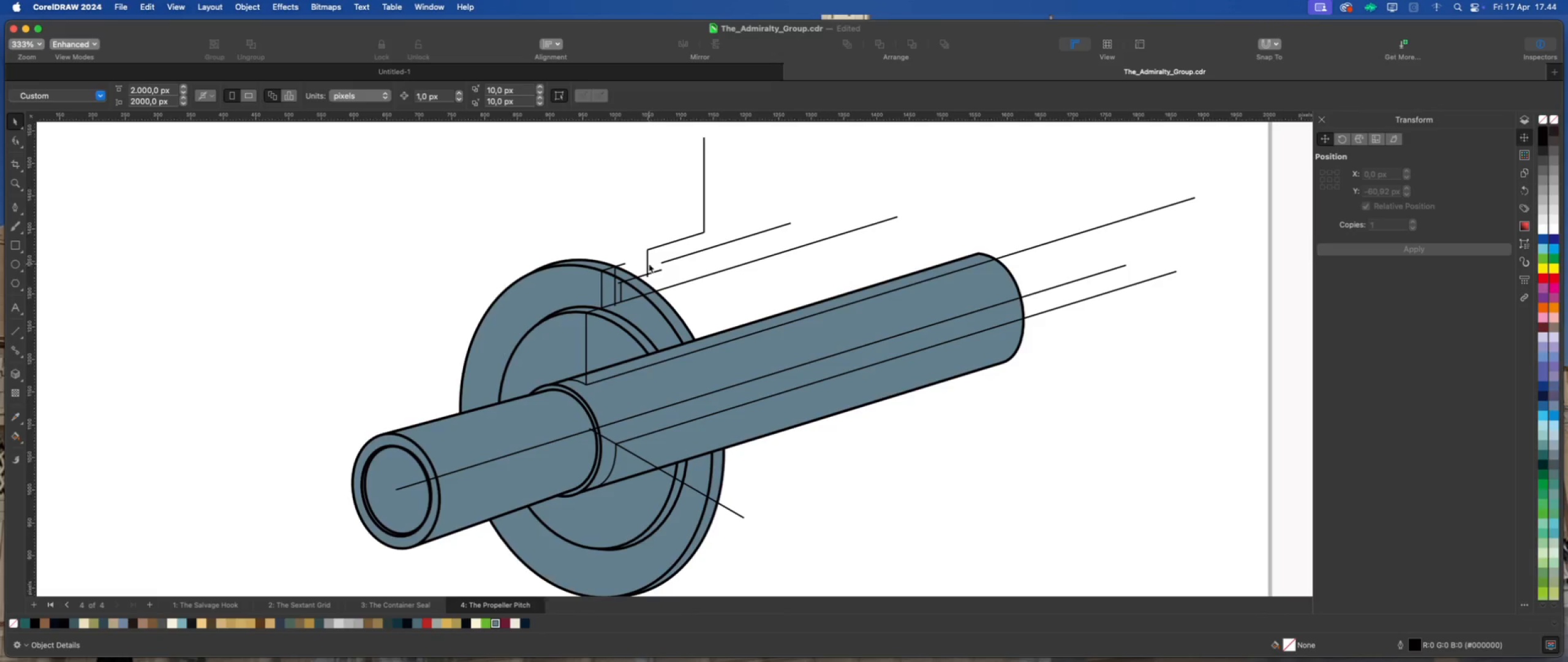 
left_click([648, 263])
 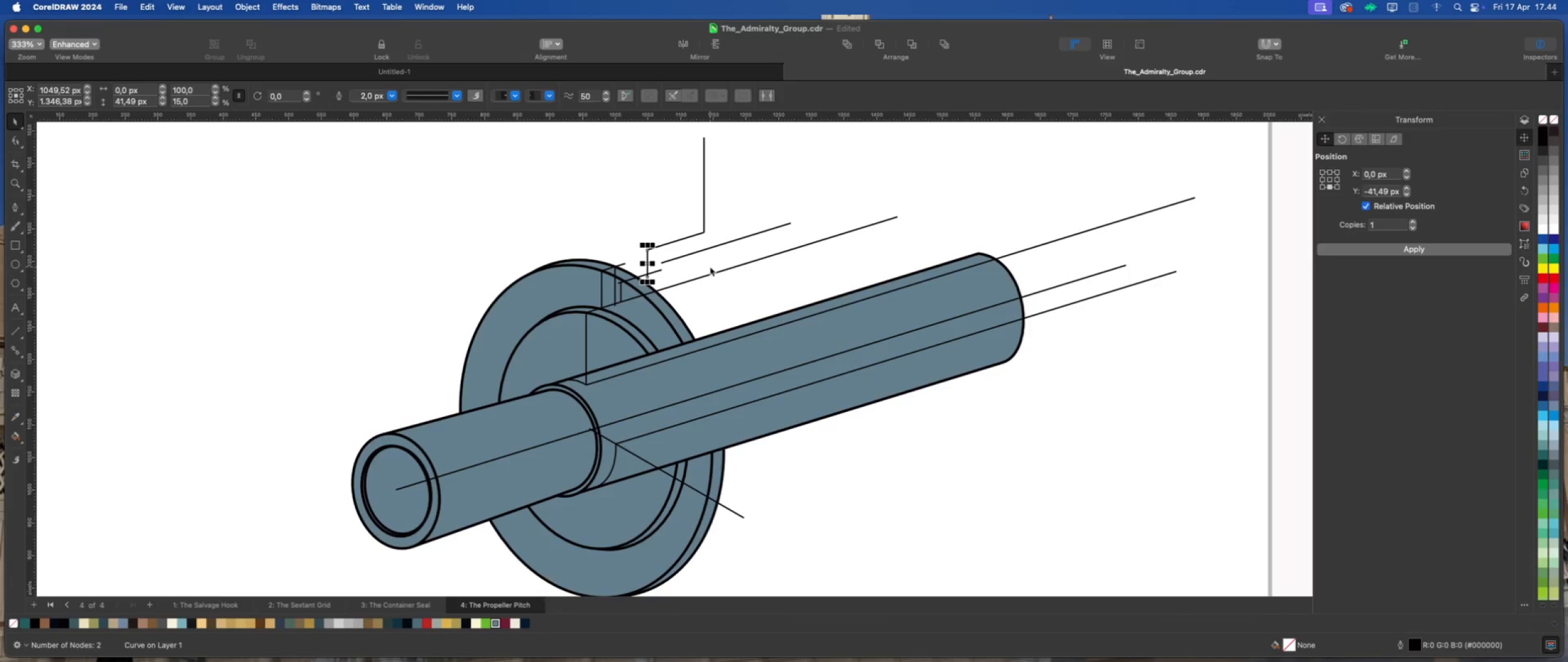 
key(Meta+D)
 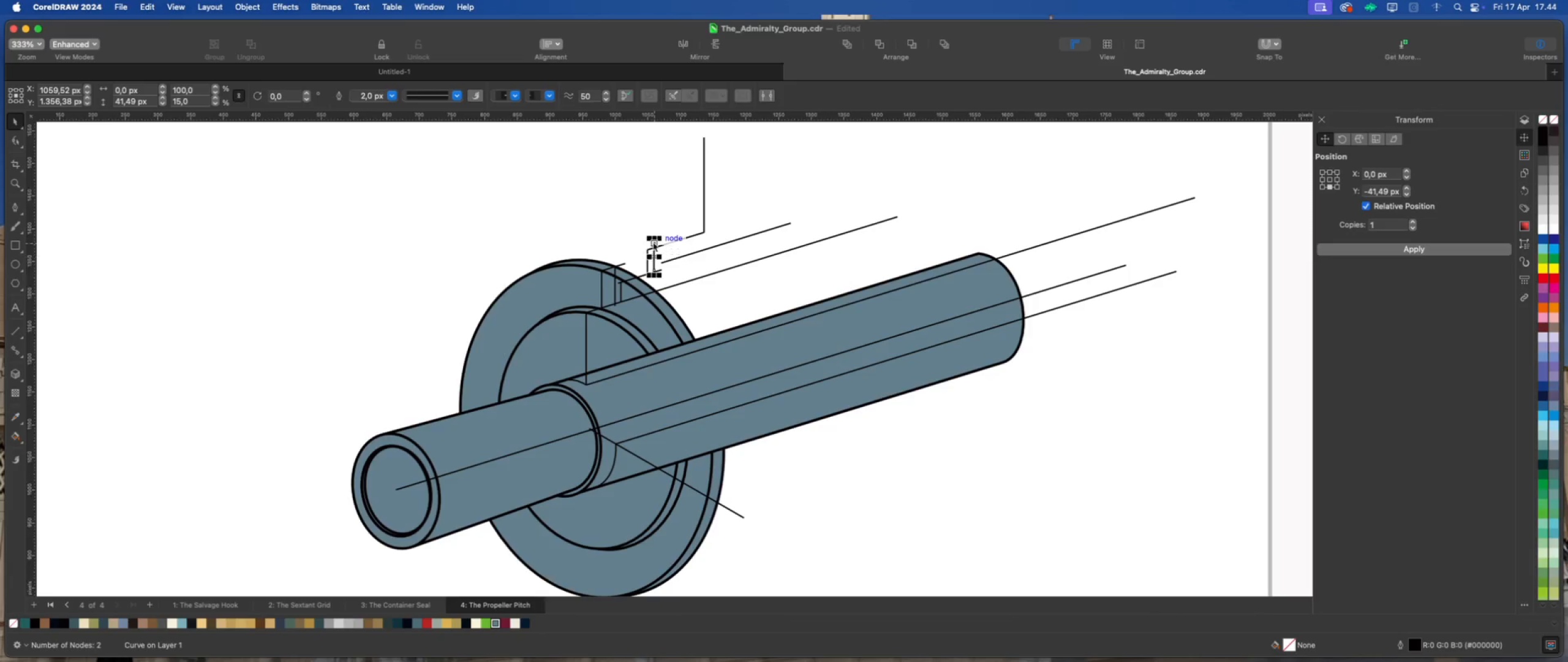 
left_click_drag(start_coordinate=[653, 242], to_coordinate=[662, 261])
 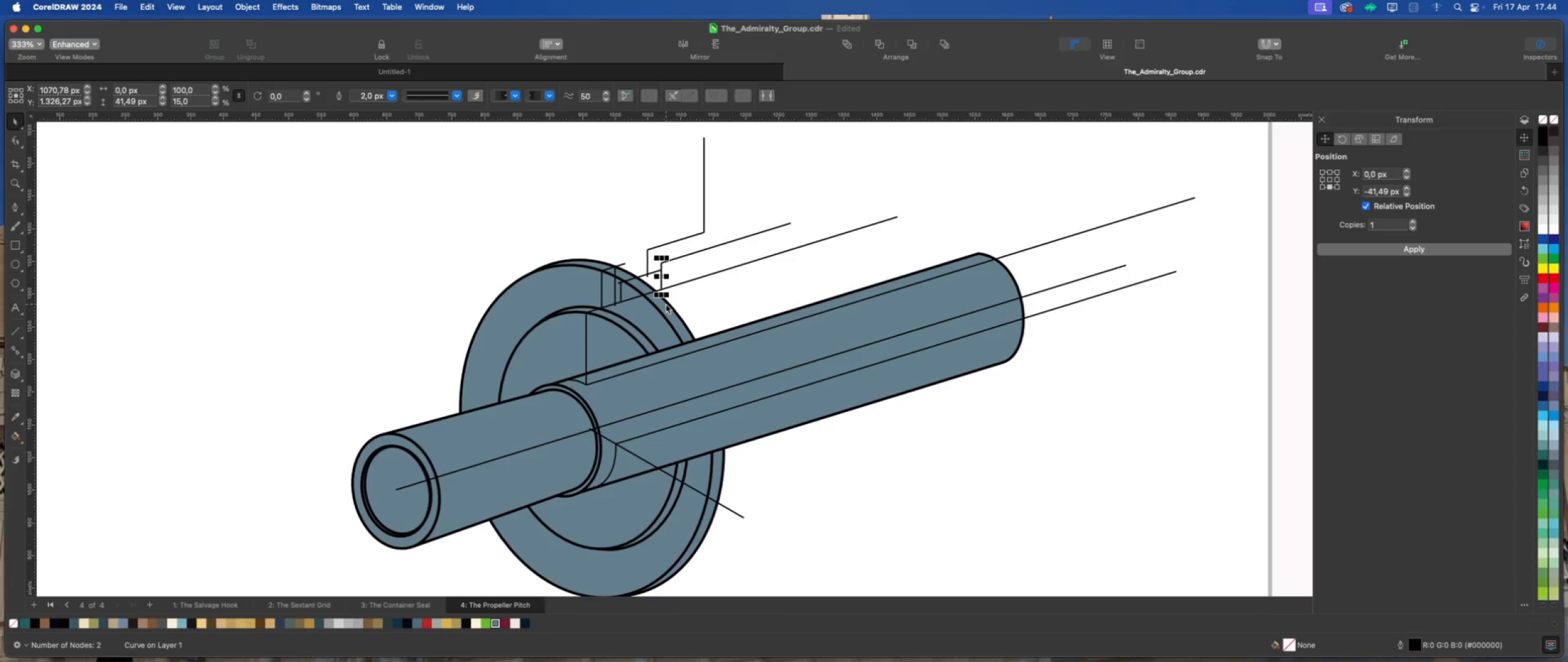 
wait(10.22)
 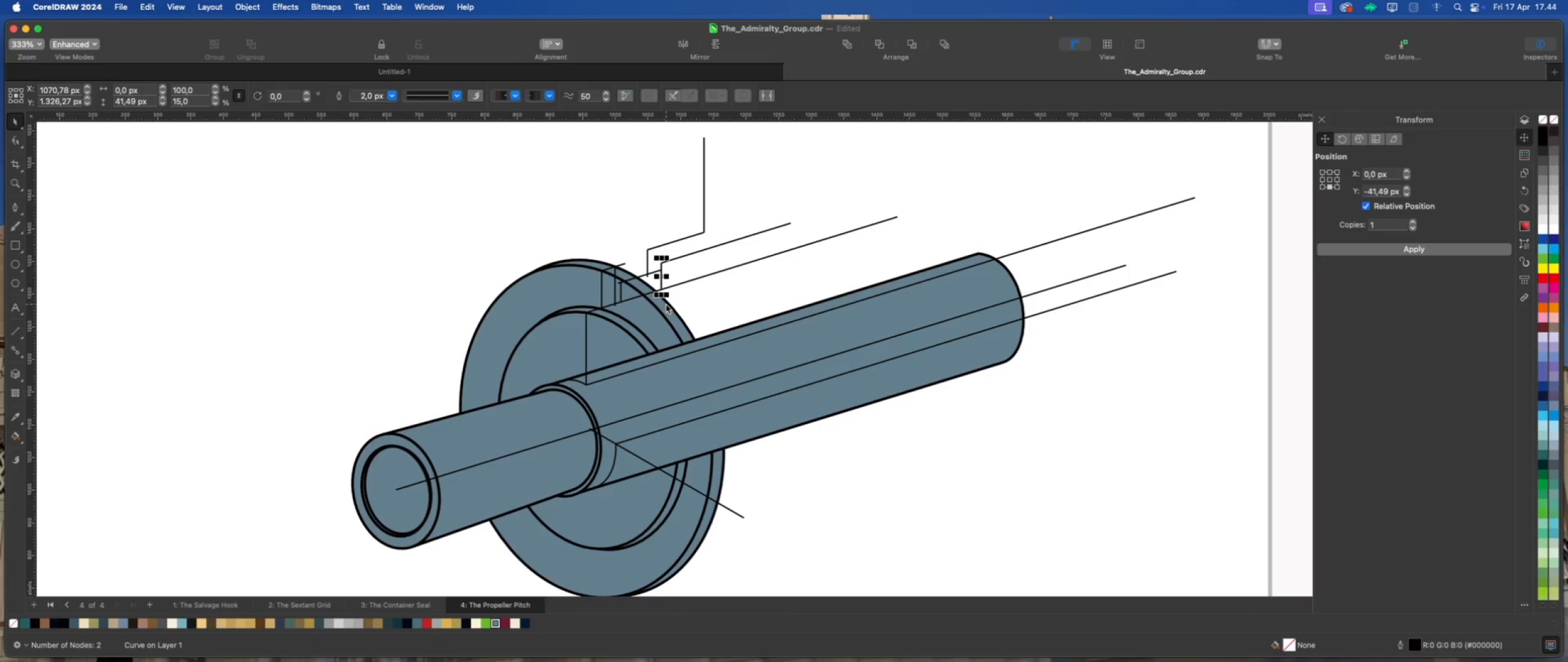 
left_click_drag(start_coordinate=[661, 294], to_coordinate=[660, 314])
 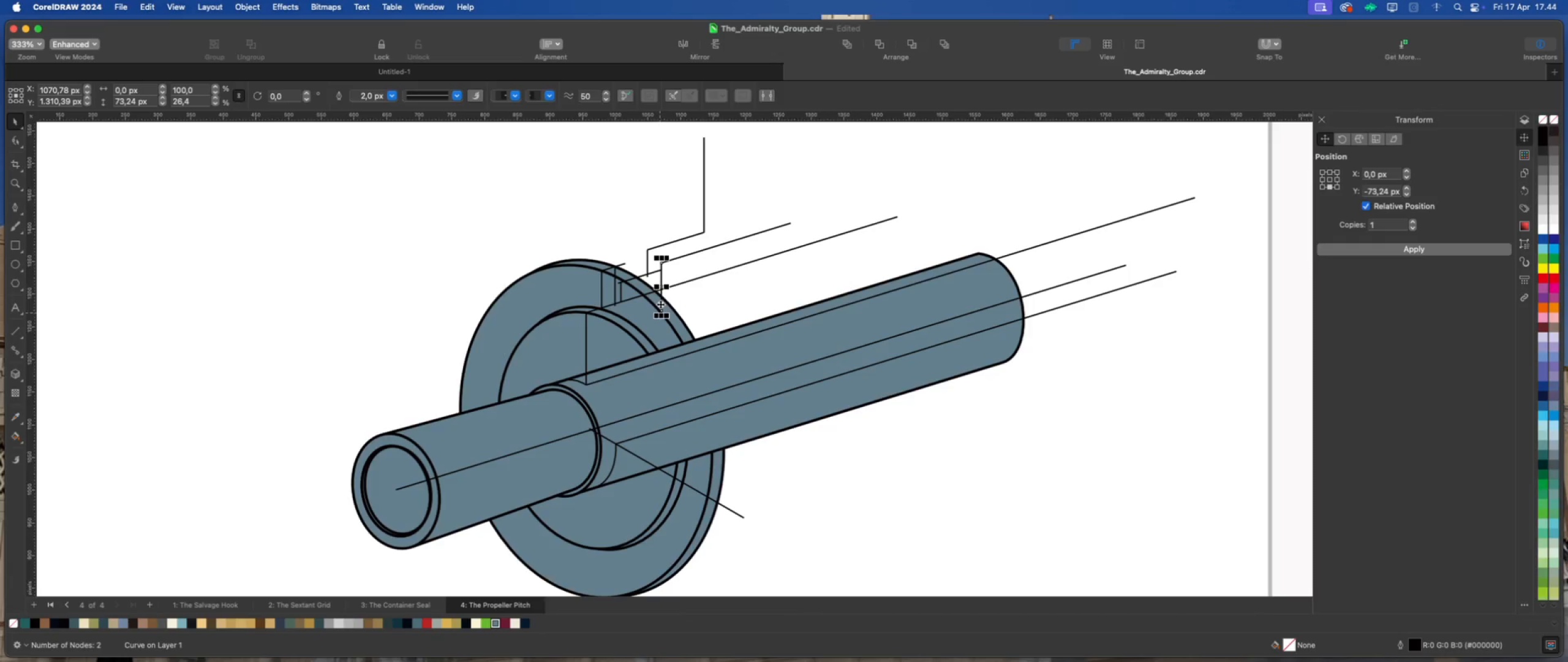 
scroll: coordinate [654, 297], scroll_direction: down, amount: 6.0
 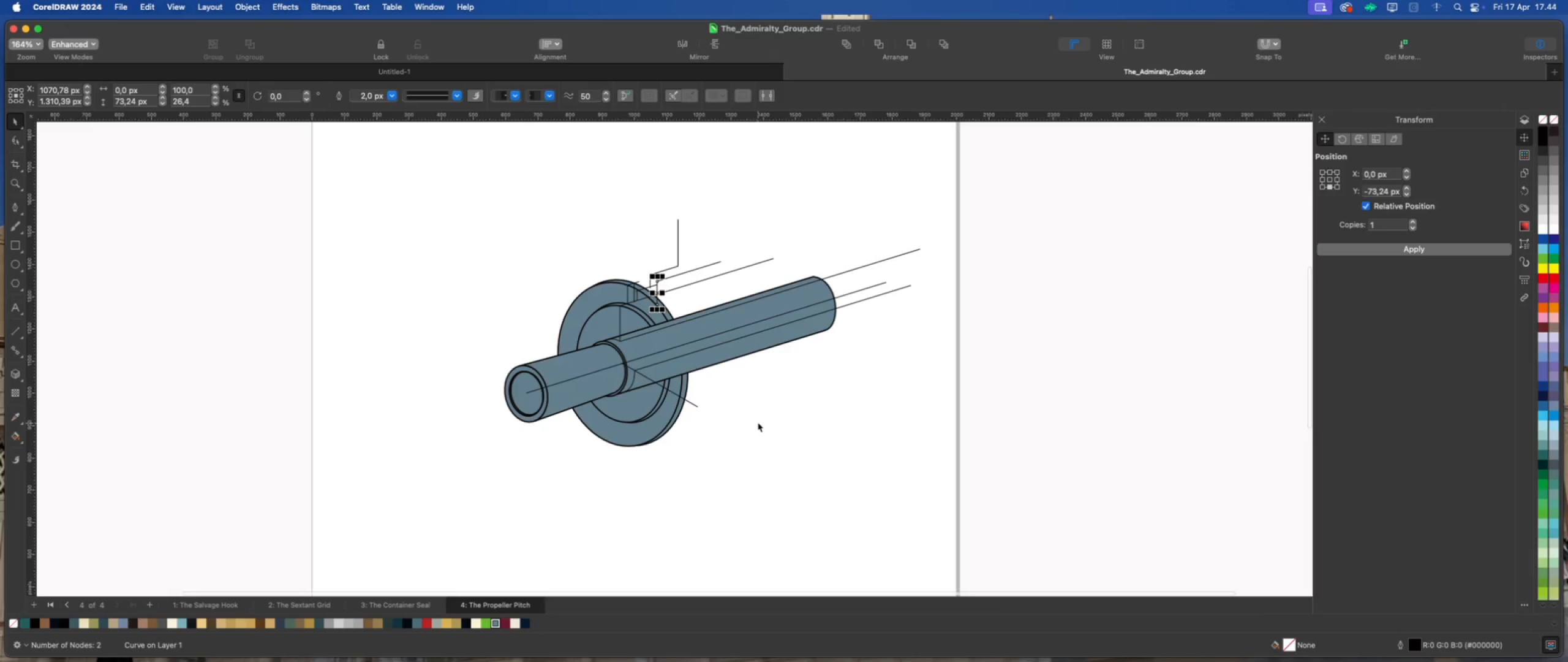 
left_click([758, 422])
 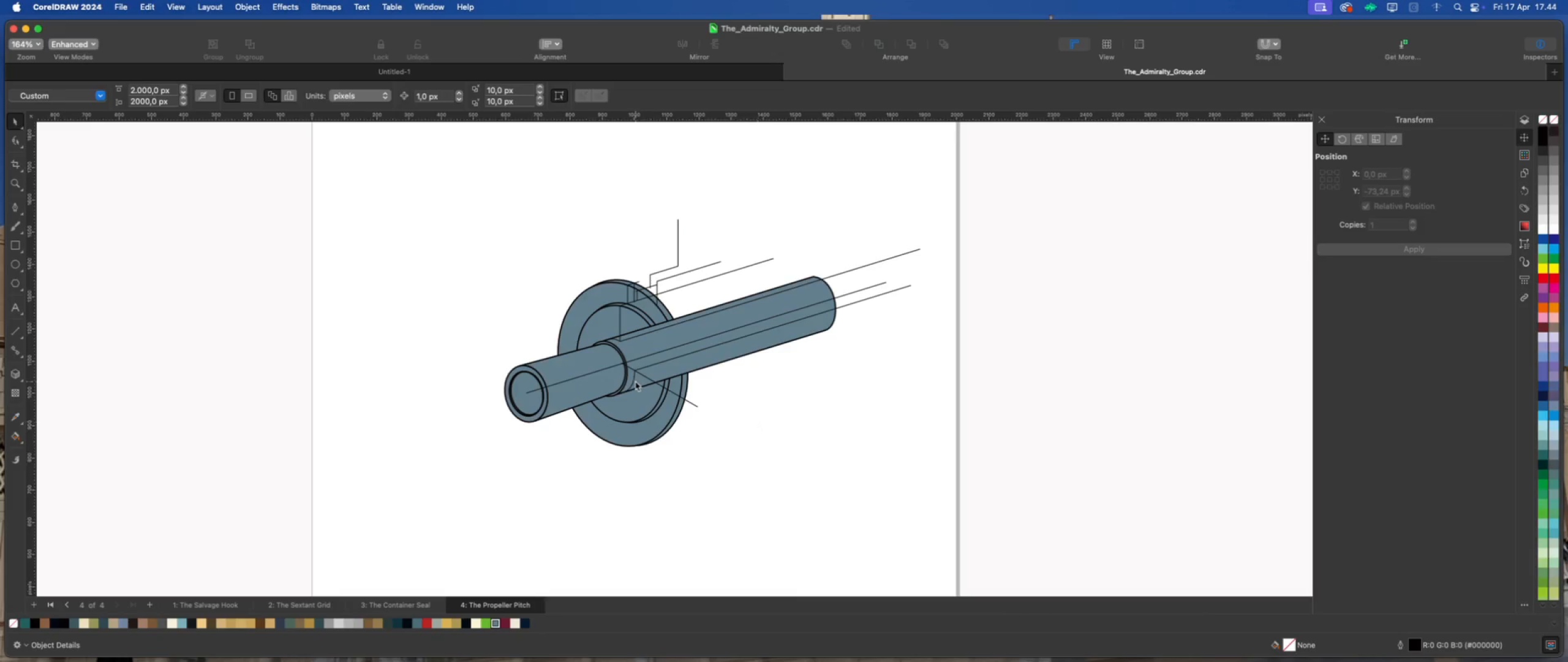 
scroll: coordinate [634, 381], scroll_direction: up, amount: 2.0
 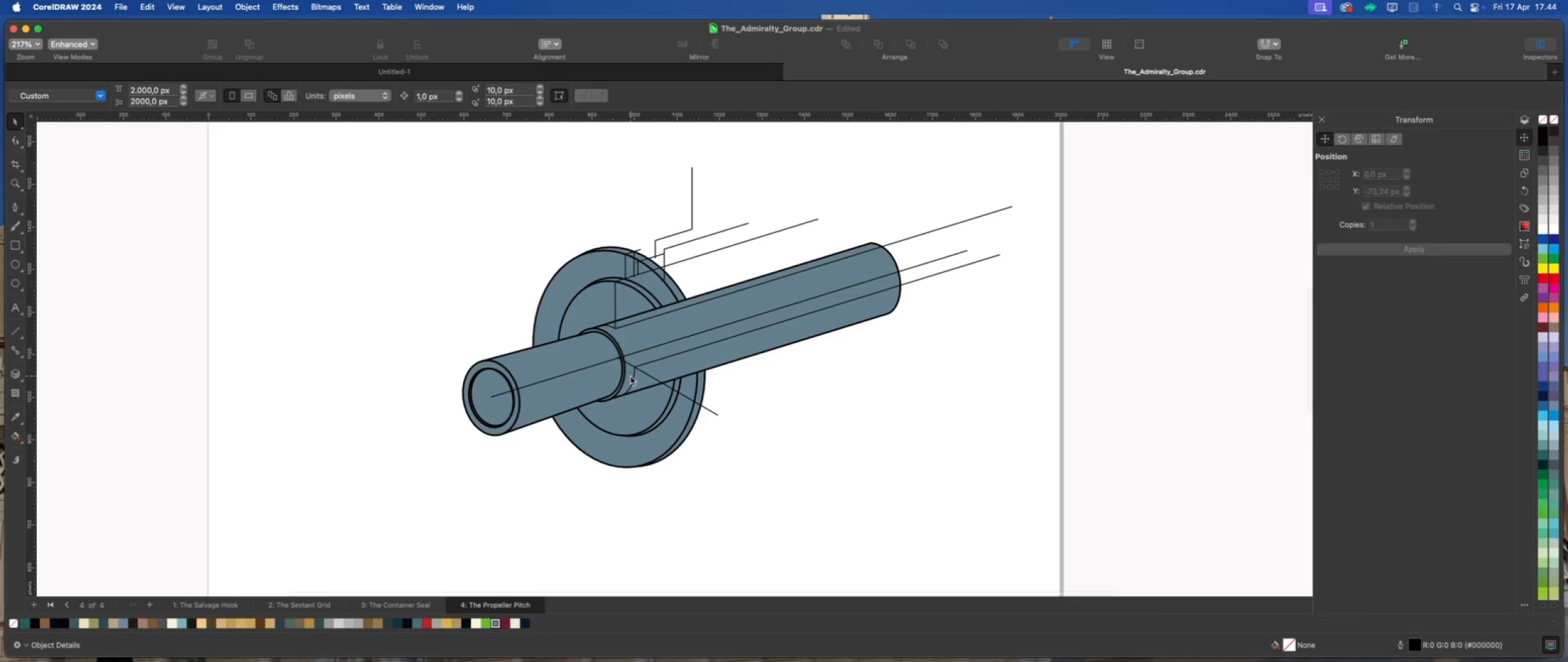 
scroll: coordinate [630, 376], scroll_direction: down, amount: 1.0
 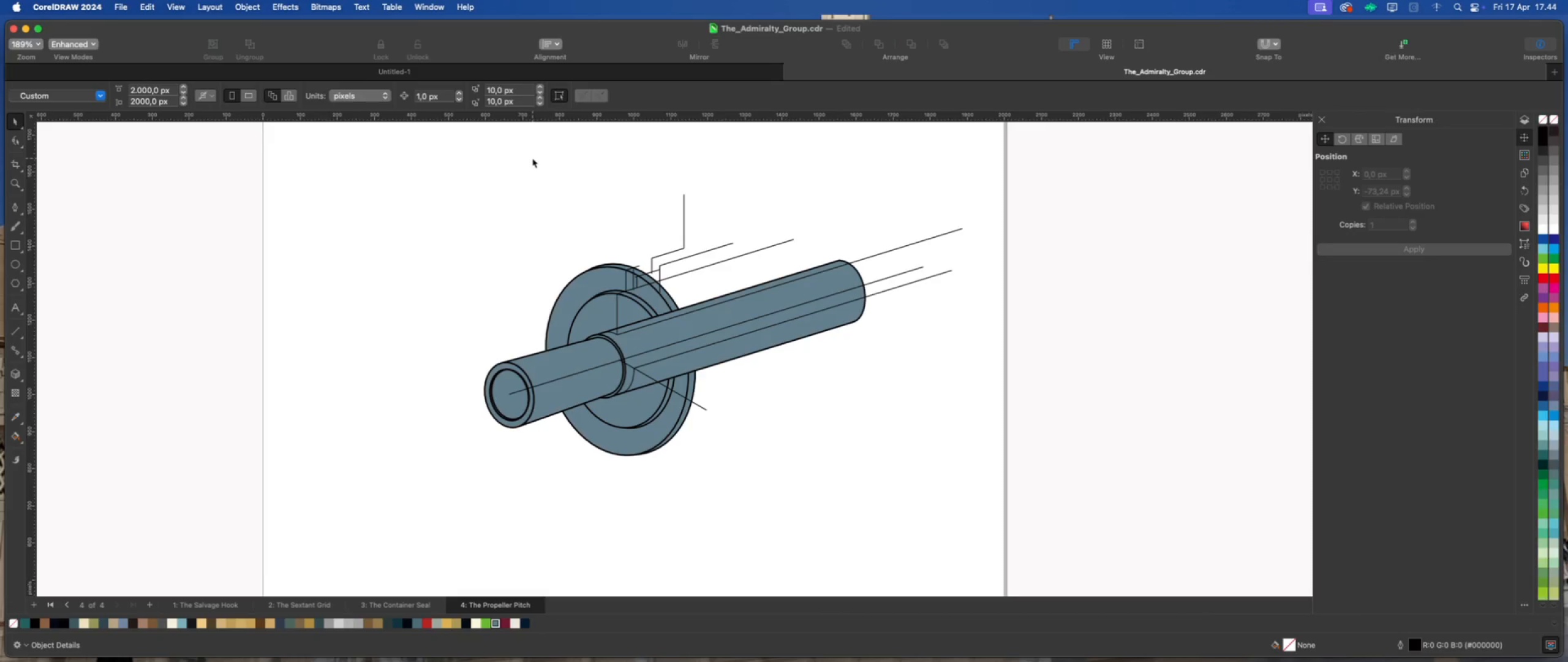 
left_click_drag(start_coordinate=[532, 158], to_coordinate=[806, 473])
 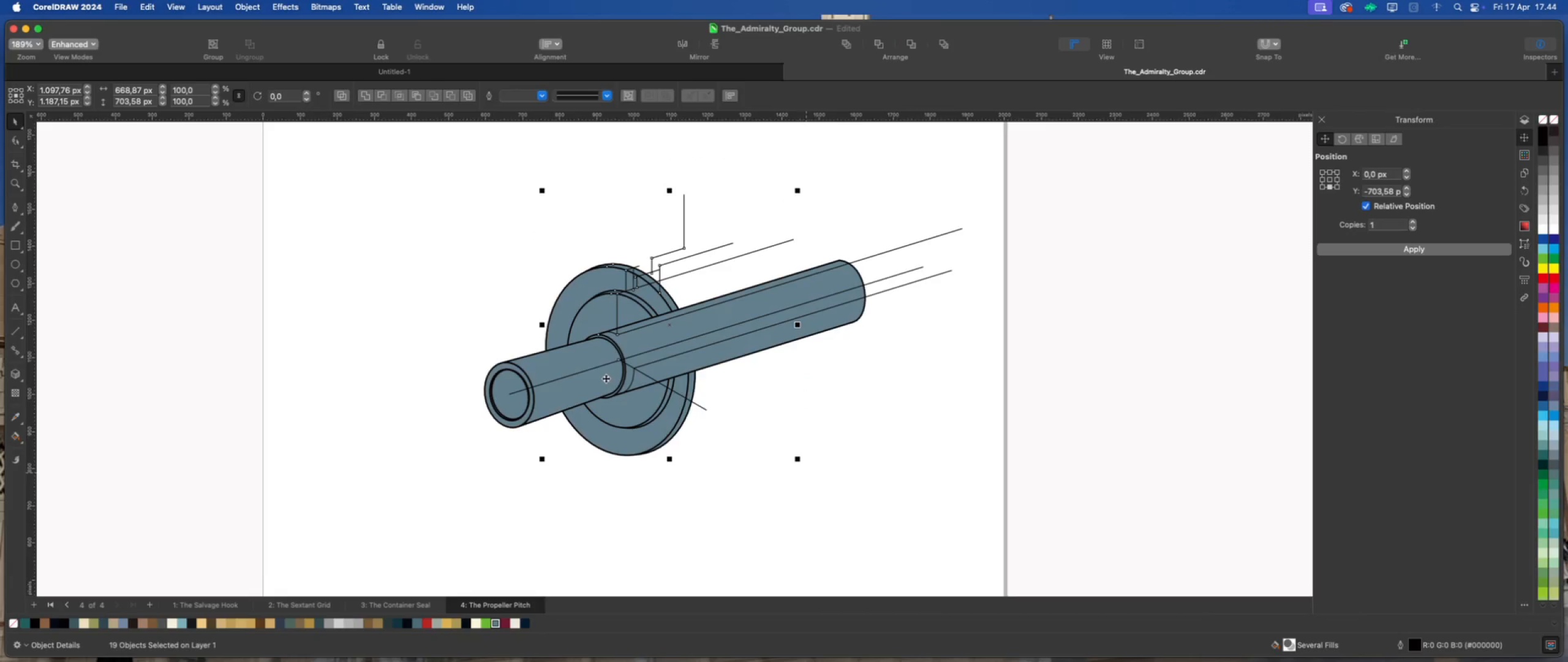 
scroll: coordinate [609, 339], scroll_direction: up, amount: 11.0
 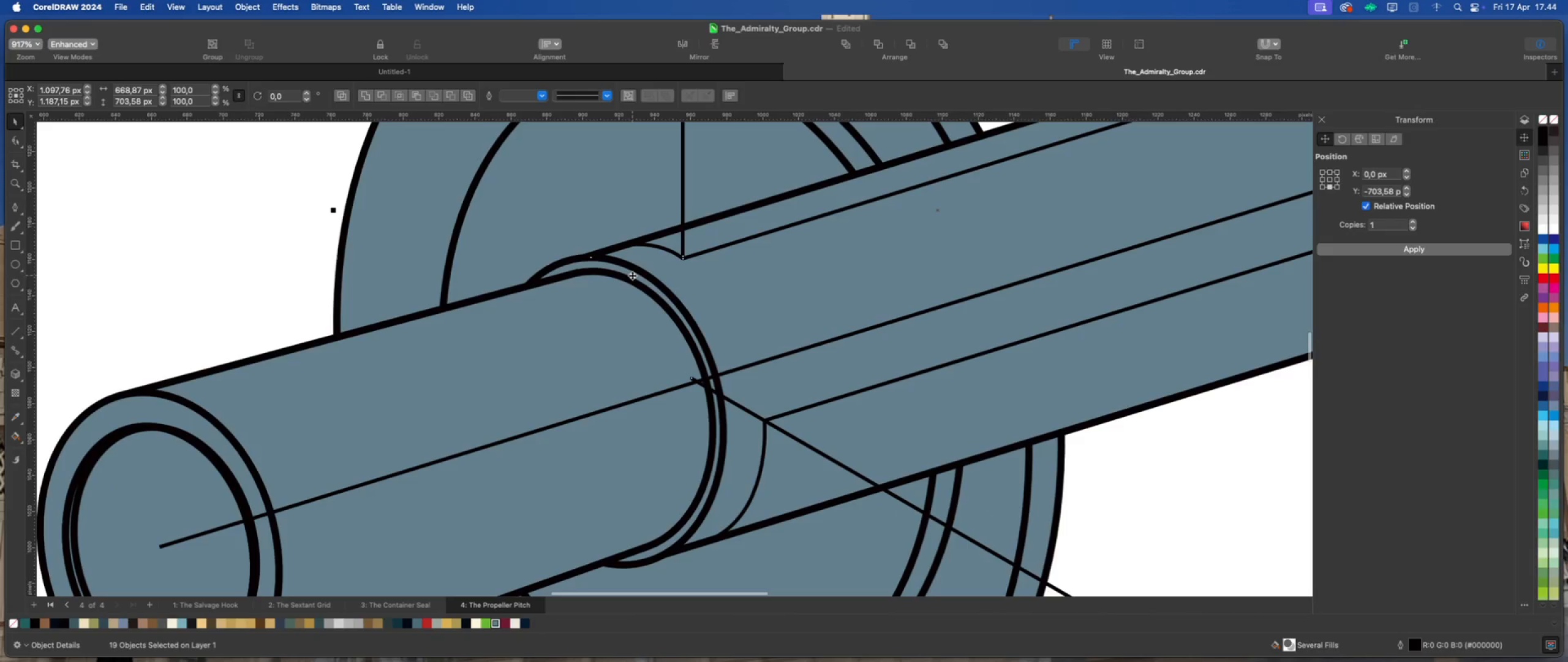 
hold_key(key=ShiftLeft, duration=0.61)
left_click([632, 275])
 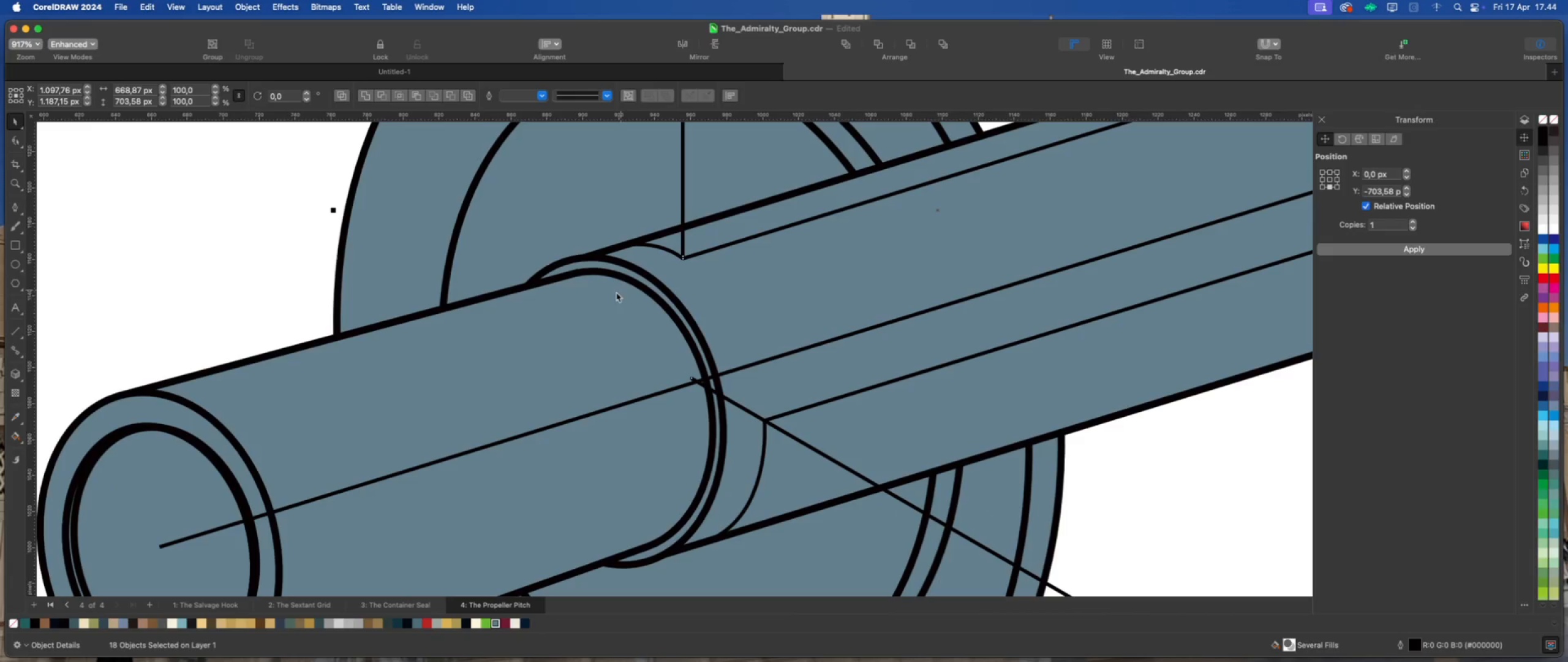 
scroll: coordinate [580, 342], scroll_direction: down, amount: 15.0
 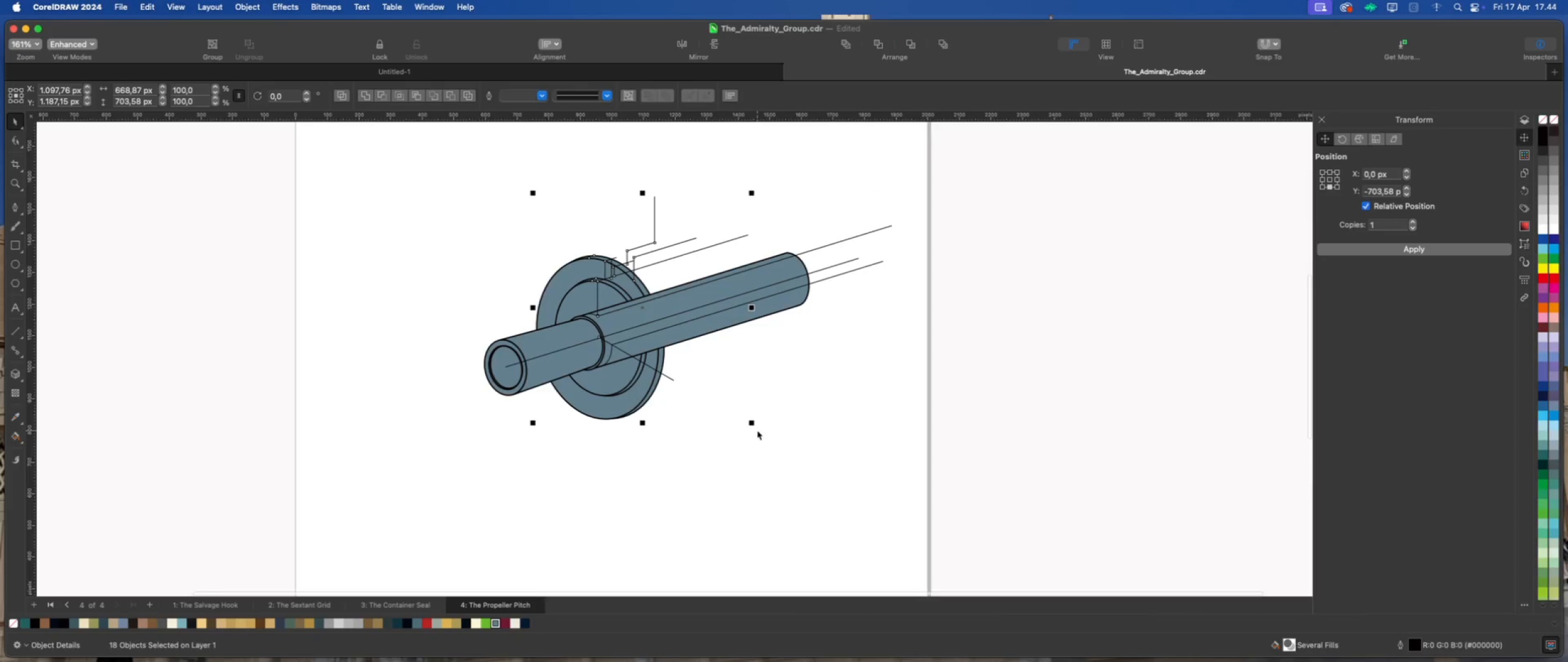 
left_click_drag(start_coordinate=[751, 425], to_coordinate=[731, 409])
 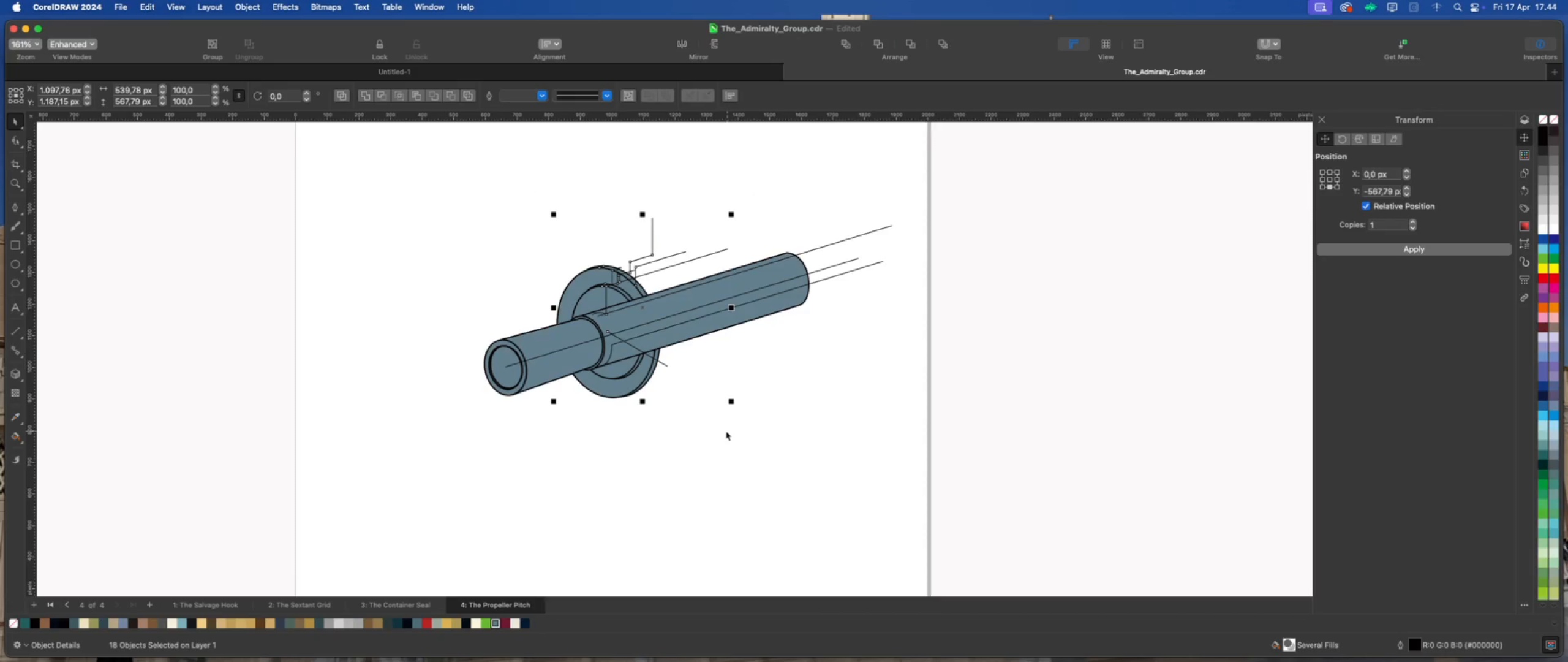 
hold_key(key=ShiftLeft, duration=5.66)
 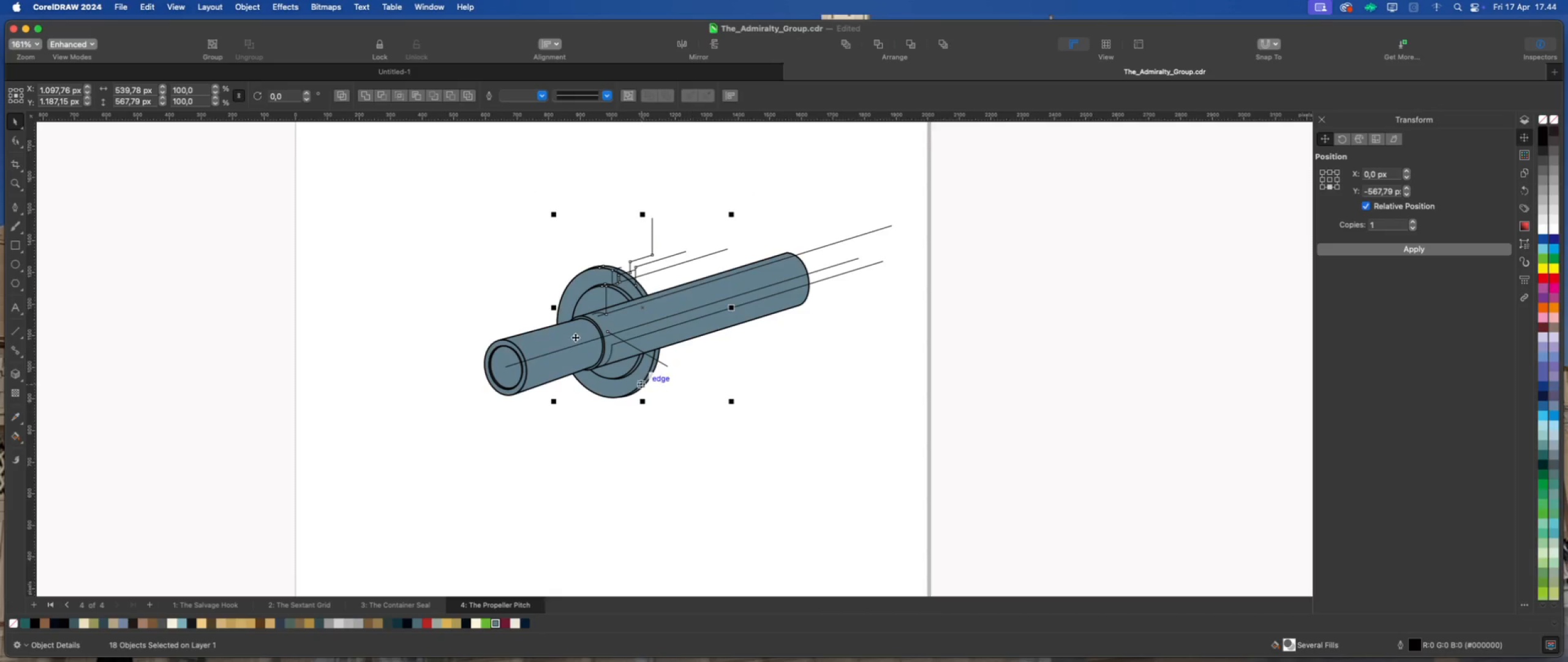 
scroll: coordinate [630, 341], scroll_direction: up, amount: 9.0
 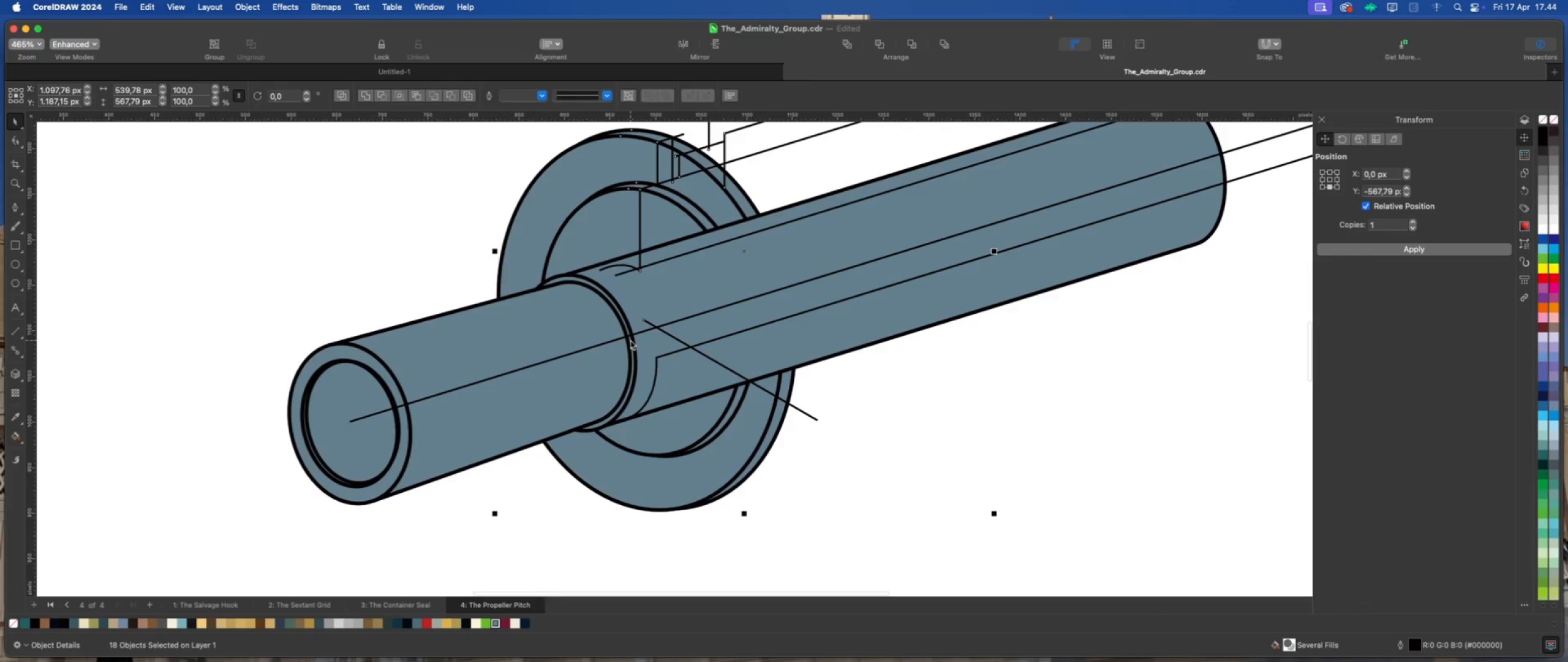 
scroll: coordinate [685, 346], scroll_direction: down, amount: 5.0
 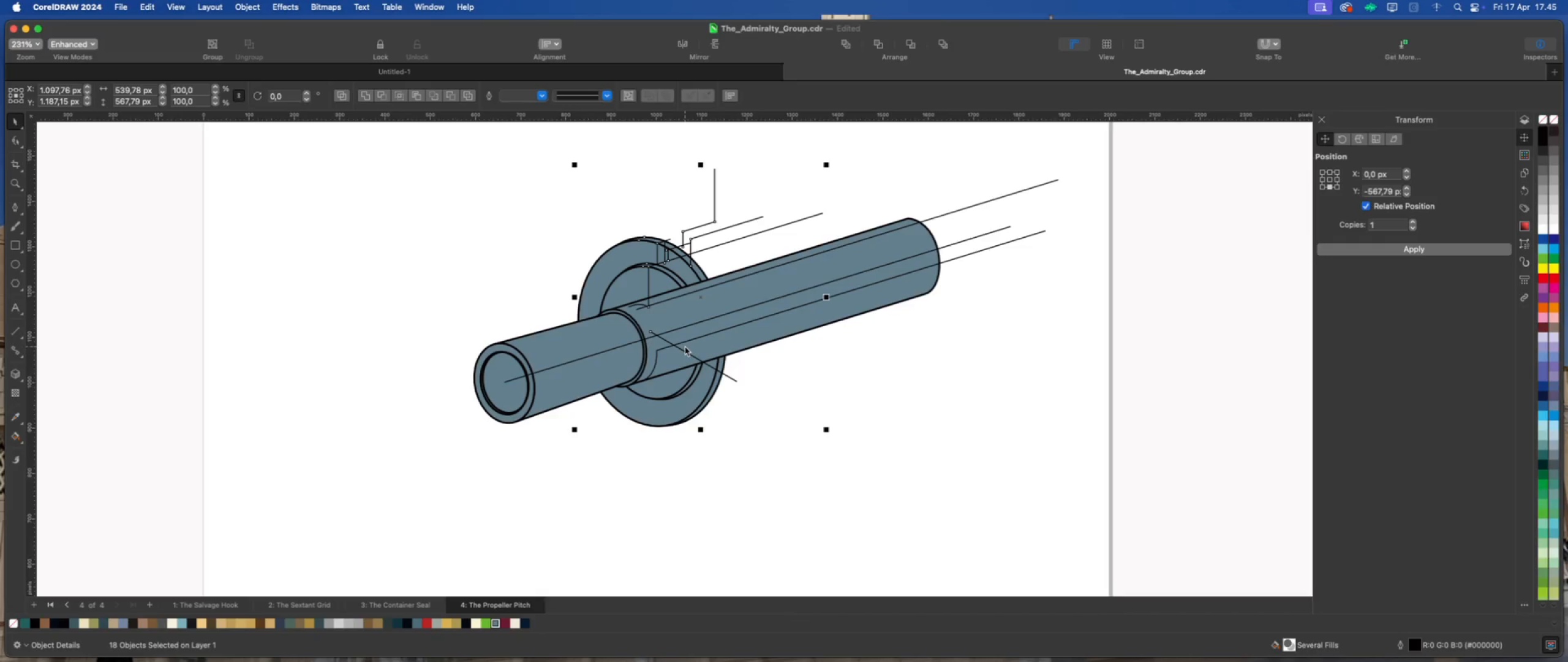 
wait(6.57)
 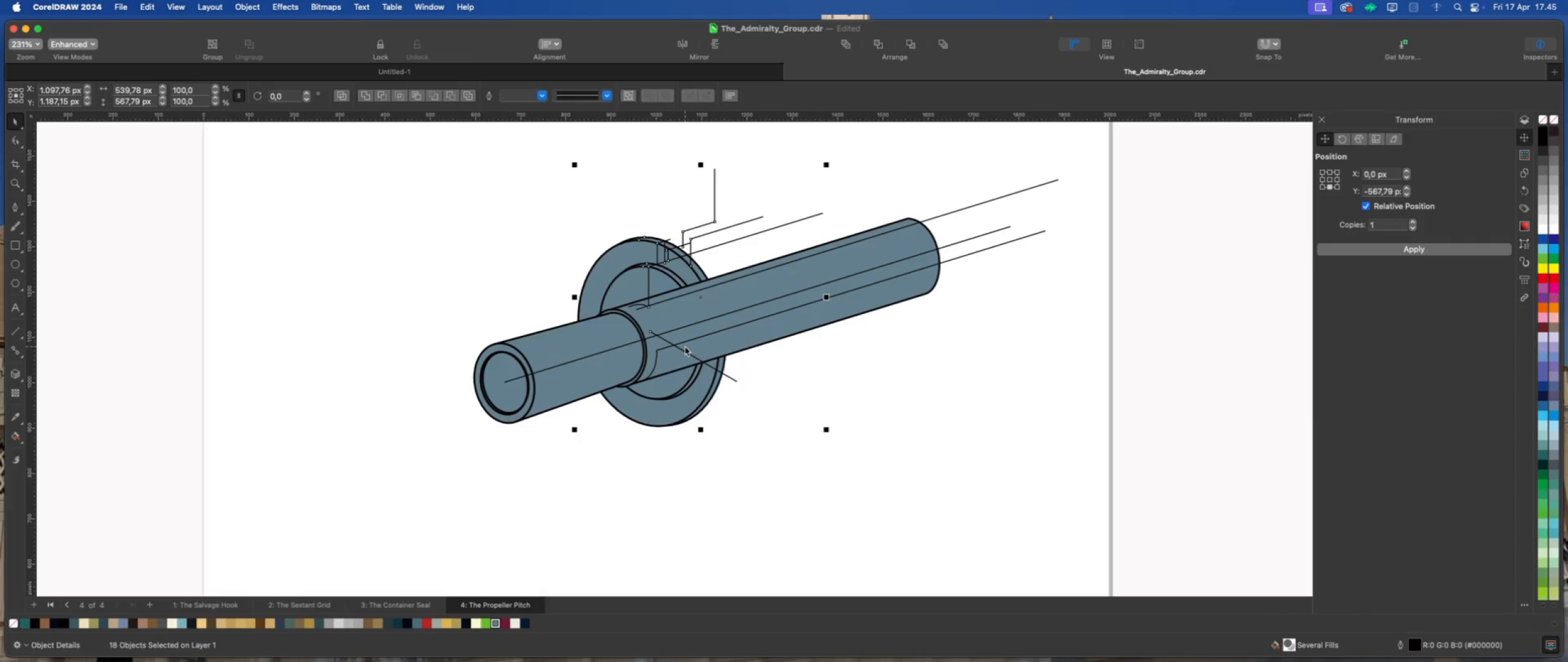 
left_click_drag(start_coordinate=[825, 428], to_coordinate=[829, 435])
 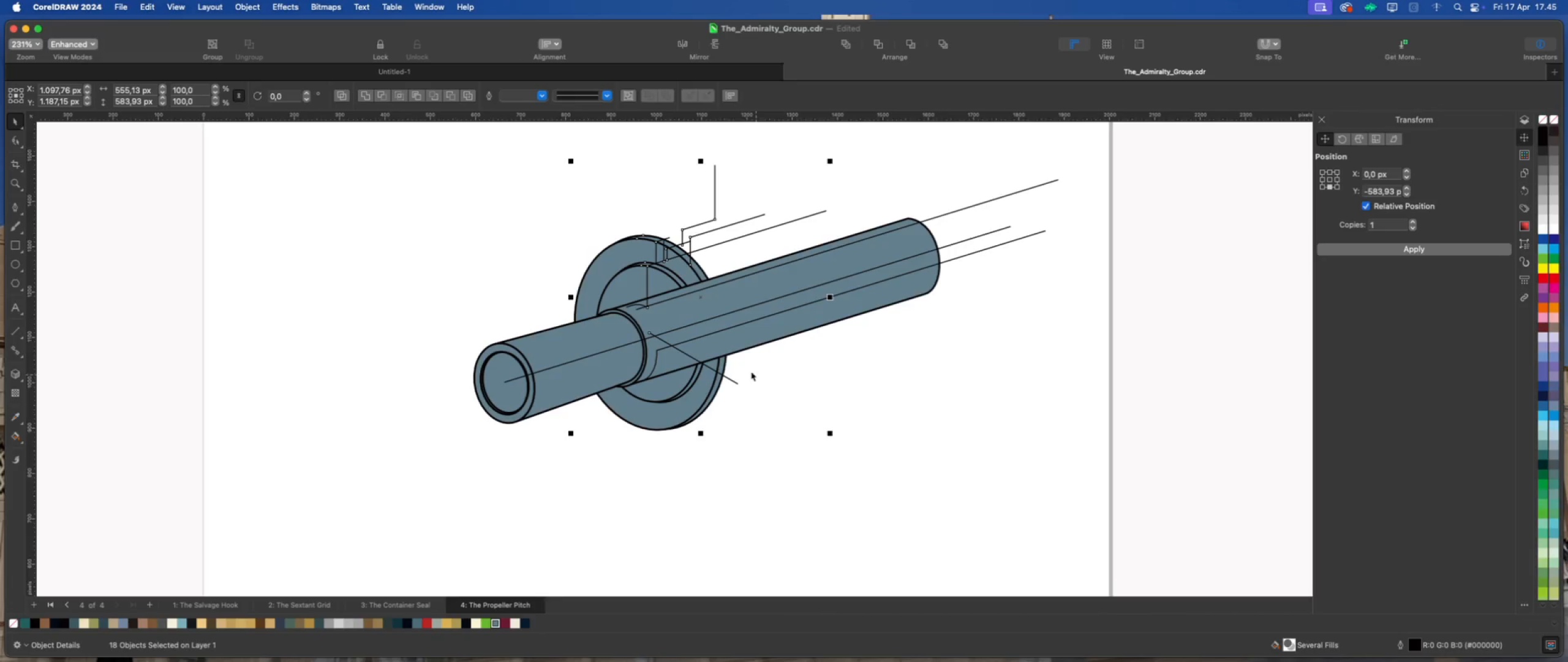 
hold_key(key=ShiftLeft, duration=2.1)
 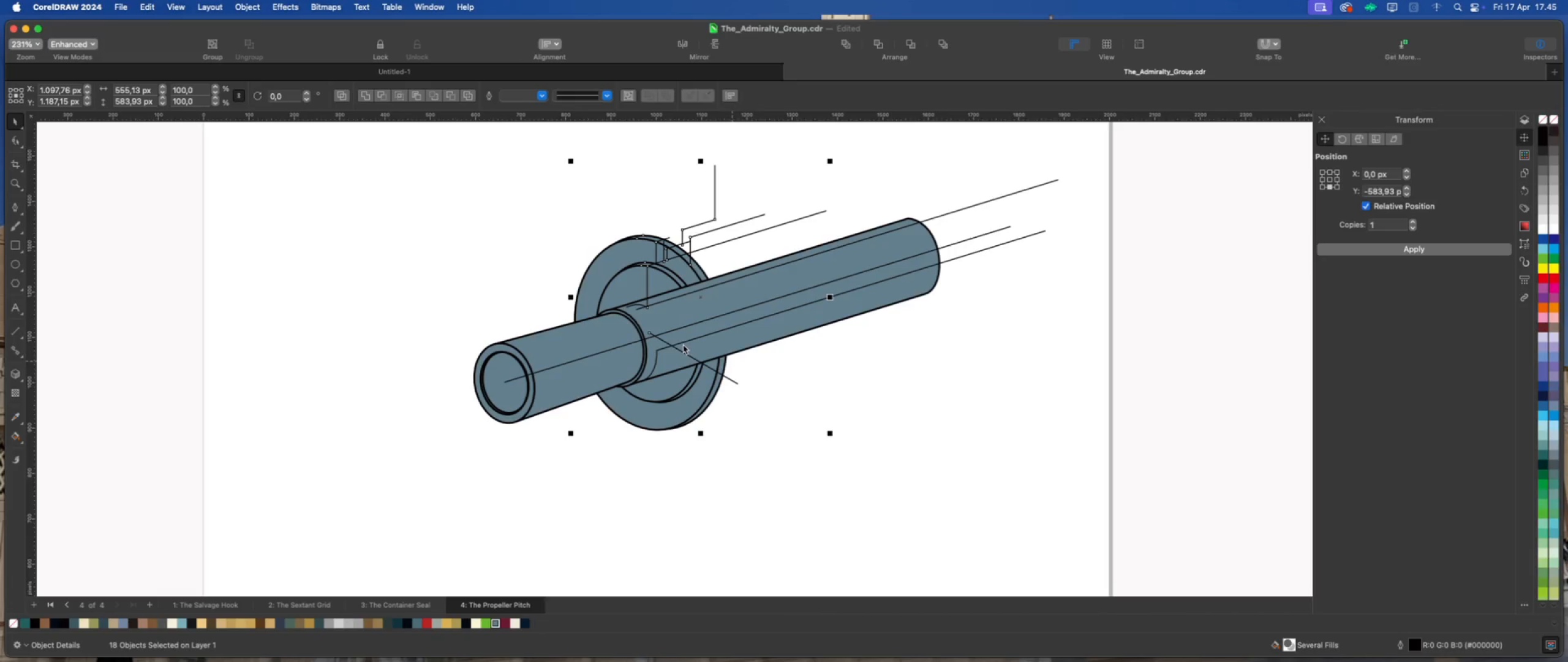 
scroll: coordinate [663, 340], scroll_direction: up, amount: 6.0
 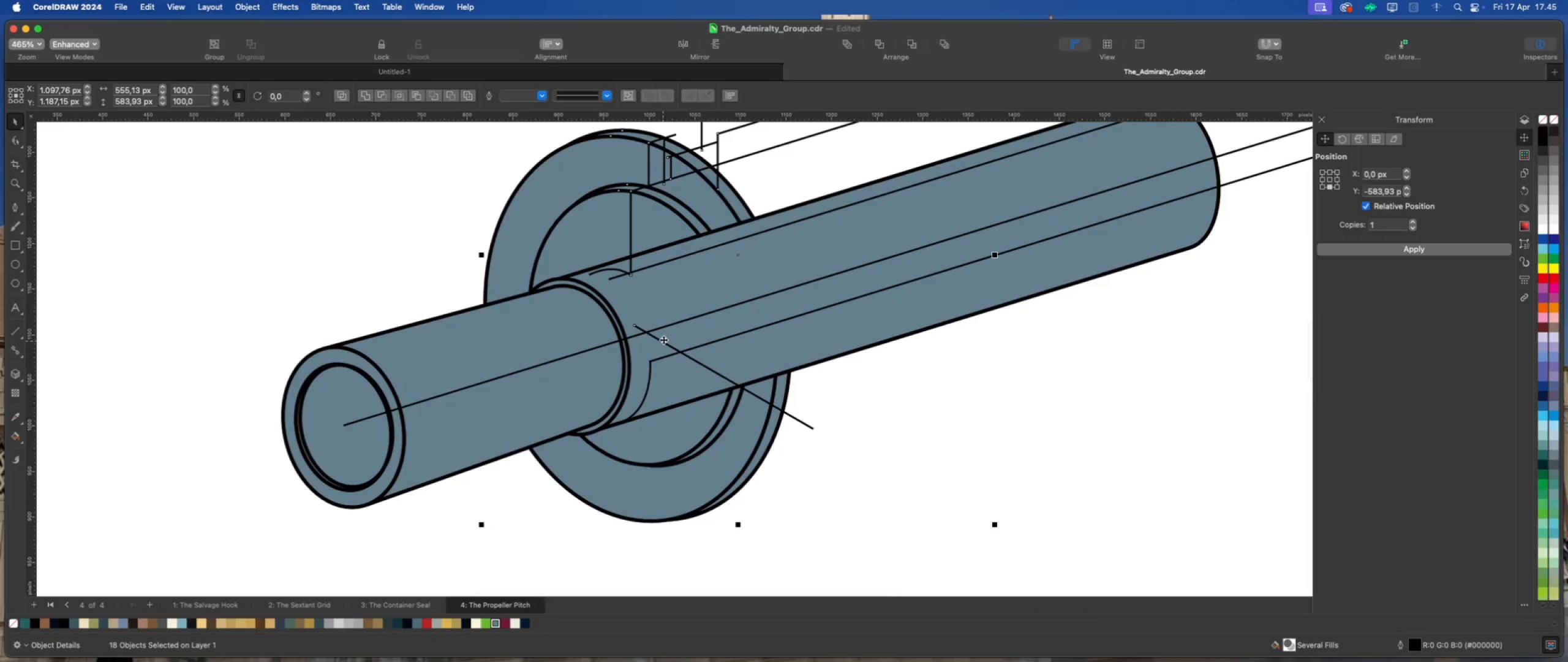 
scroll: coordinate [663, 340], scroll_direction: down, amount: 2.0
 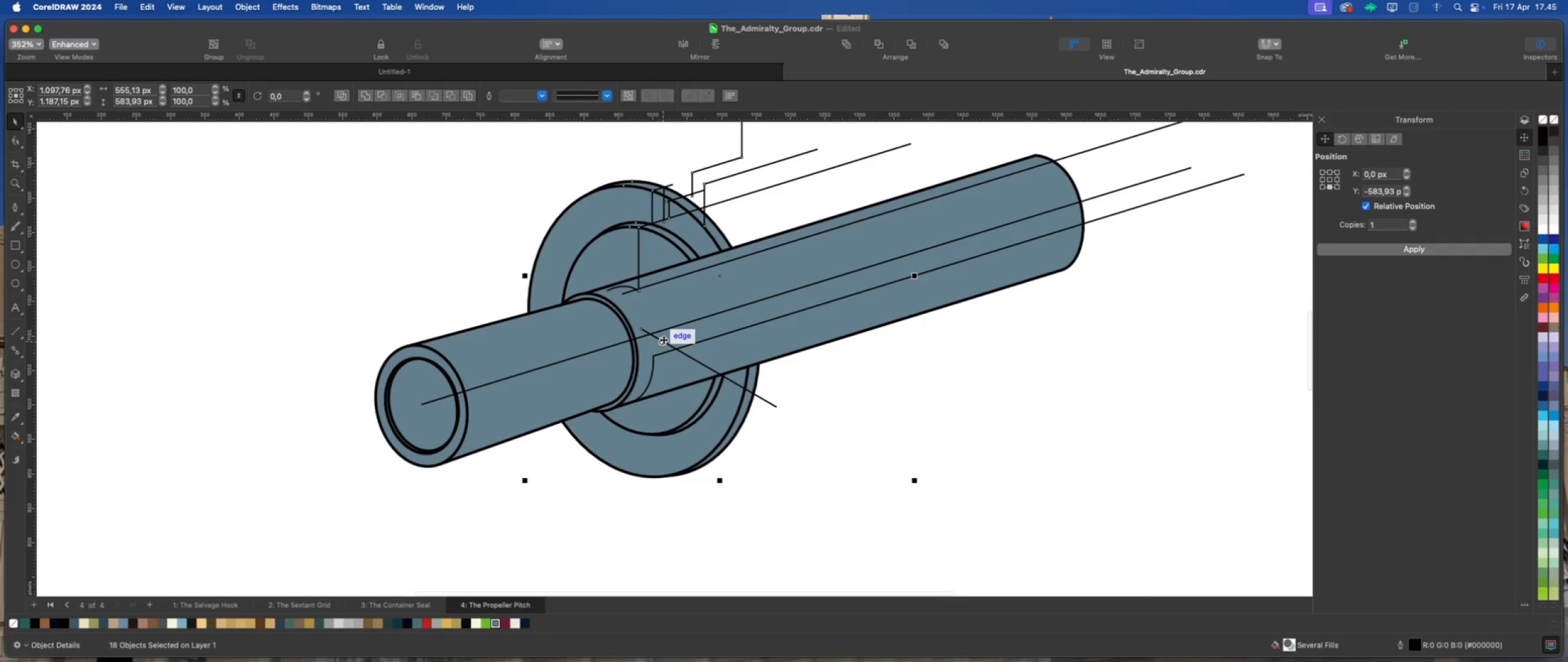 
scroll: coordinate [631, 290], scroll_direction: up, amount: 10.0
 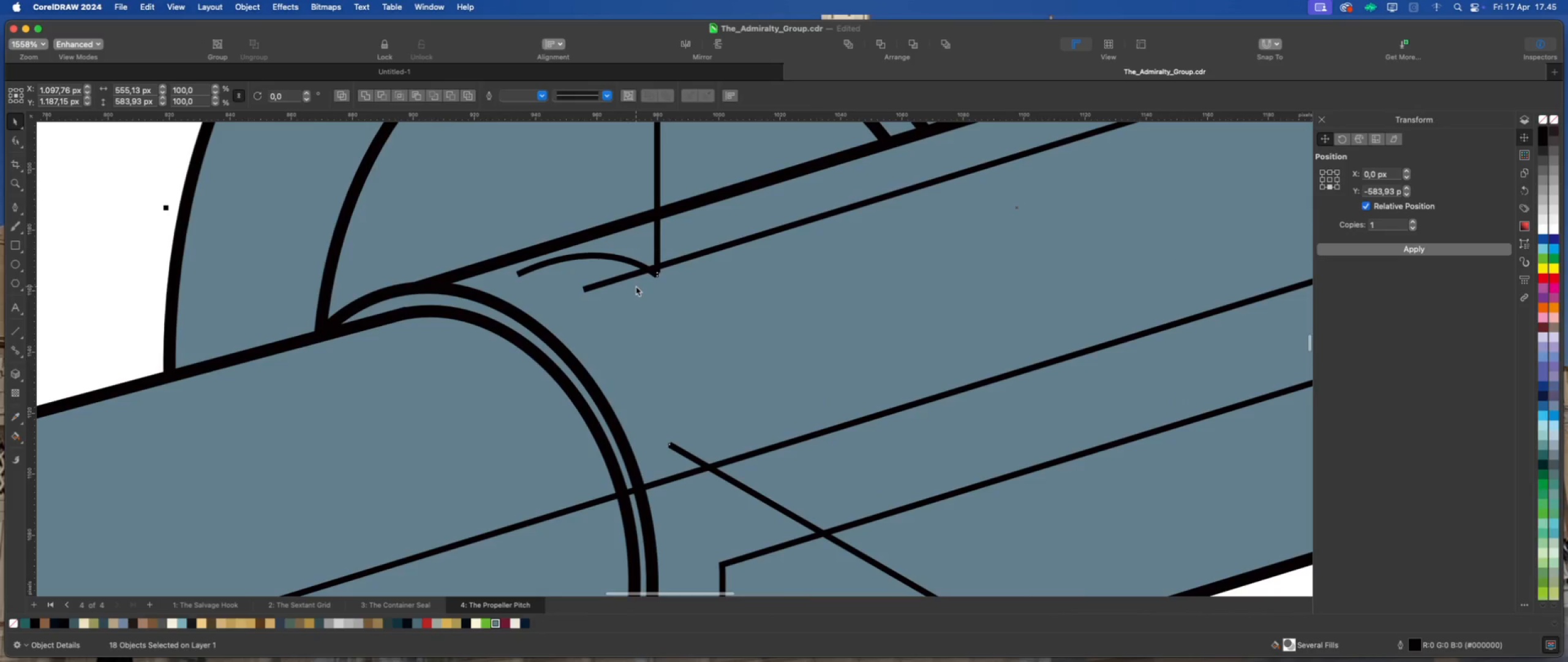 
scroll: coordinate [636, 286], scroll_direction: down, amount: 5.0
 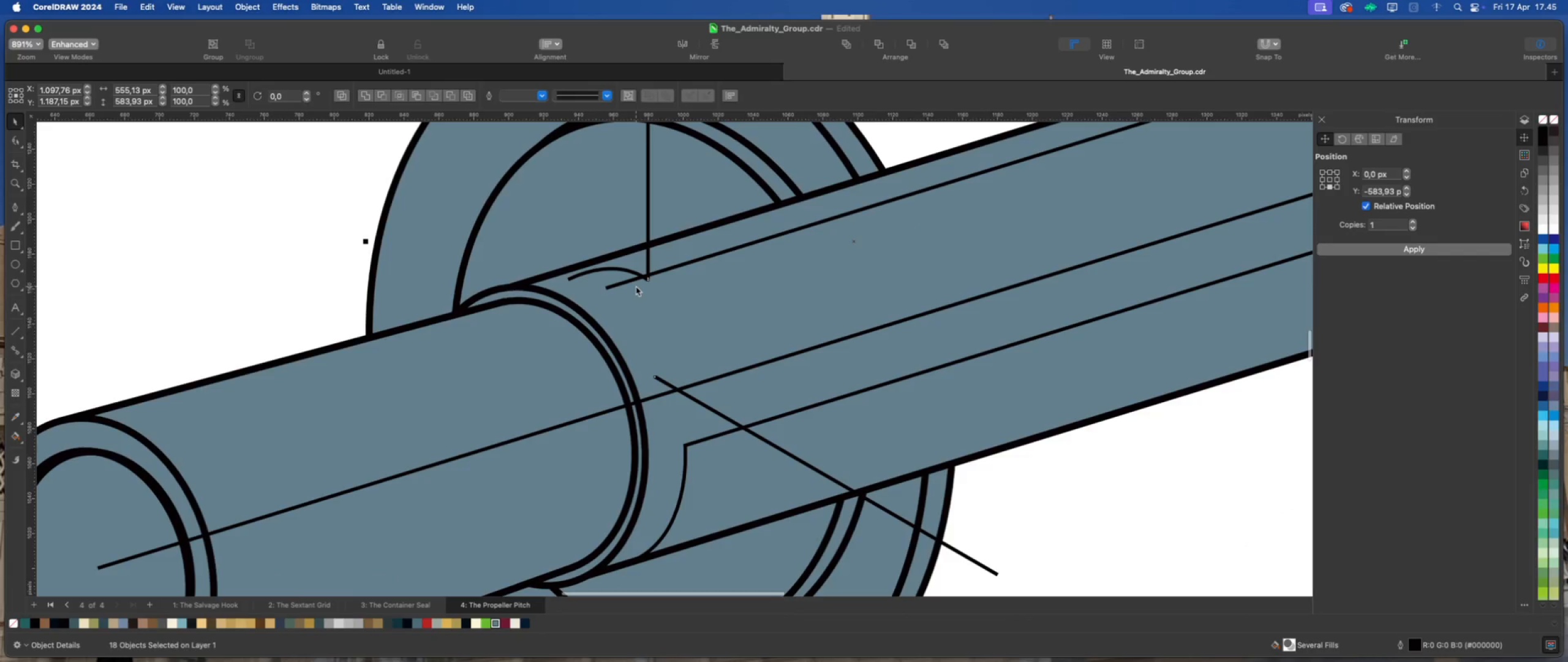 
scroll: coordinate [636, 286], scroll_direction: up, amount: 2.0
 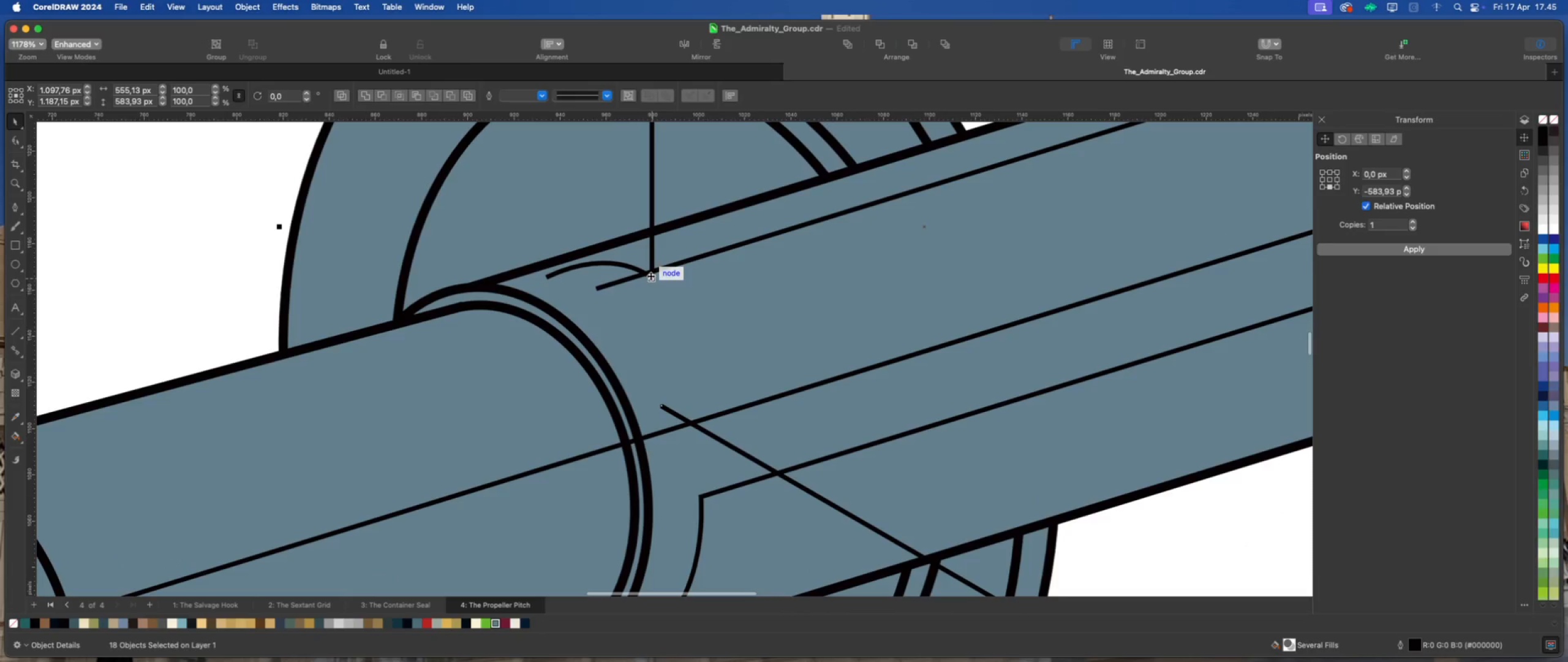 
left_click_drag(start_coordinate=[650, 276], to_coordinate=[608, 289])
 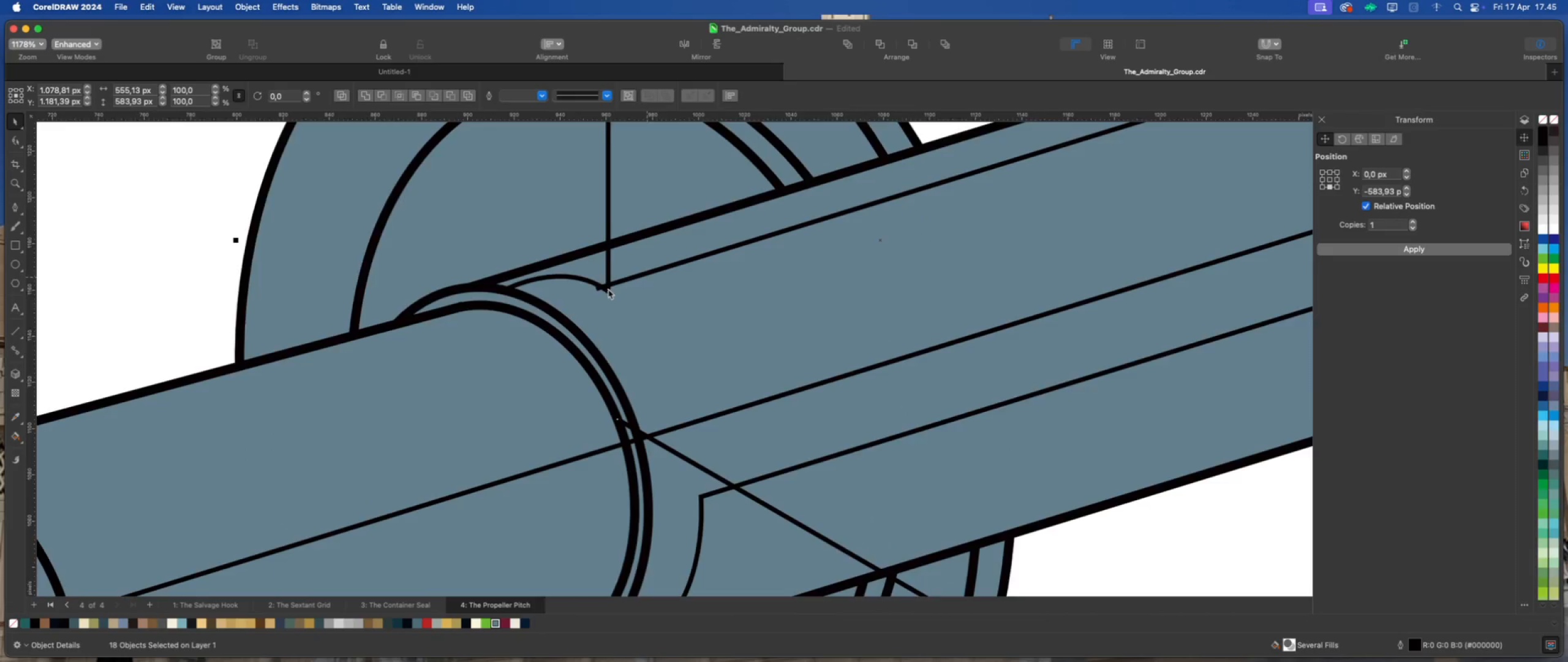 
scroll: coordinate [608, 289], scroll_direction: down, amount: 5.0
 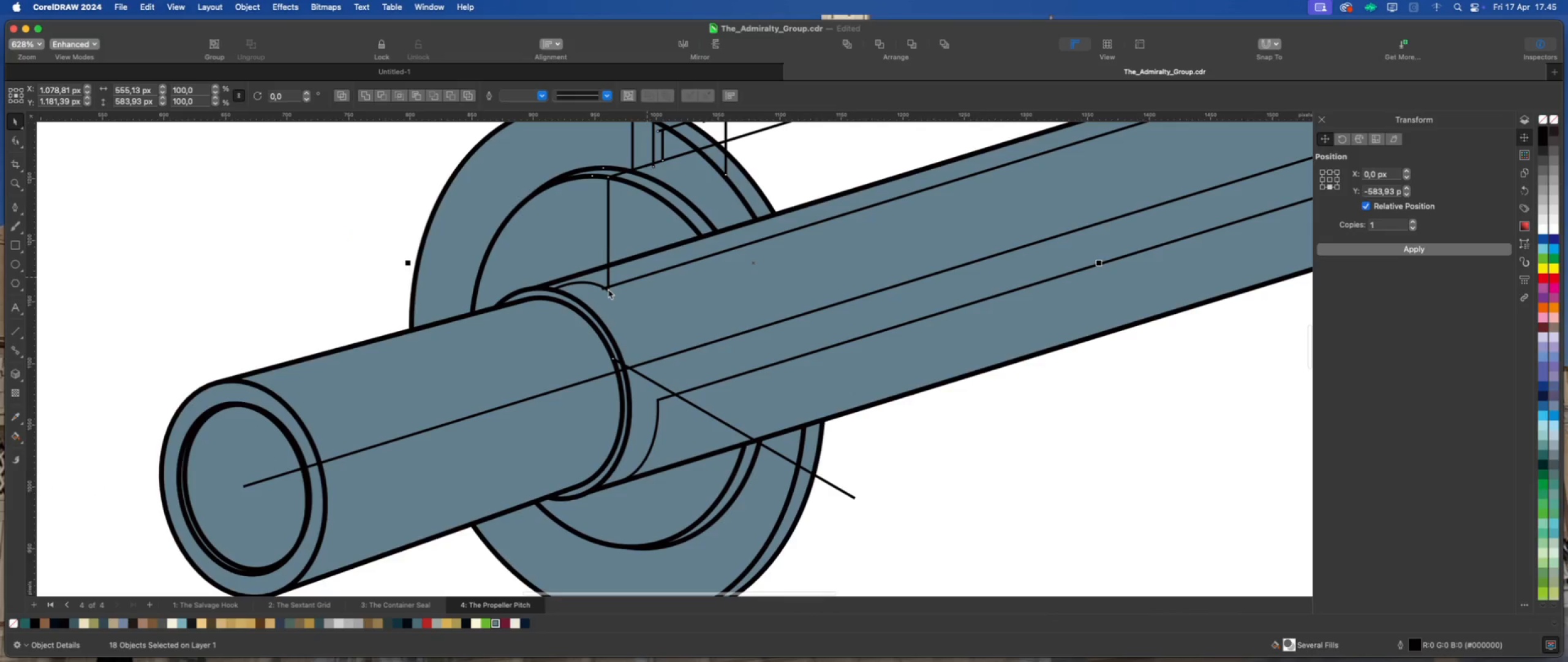 
key(Meta+Z)
 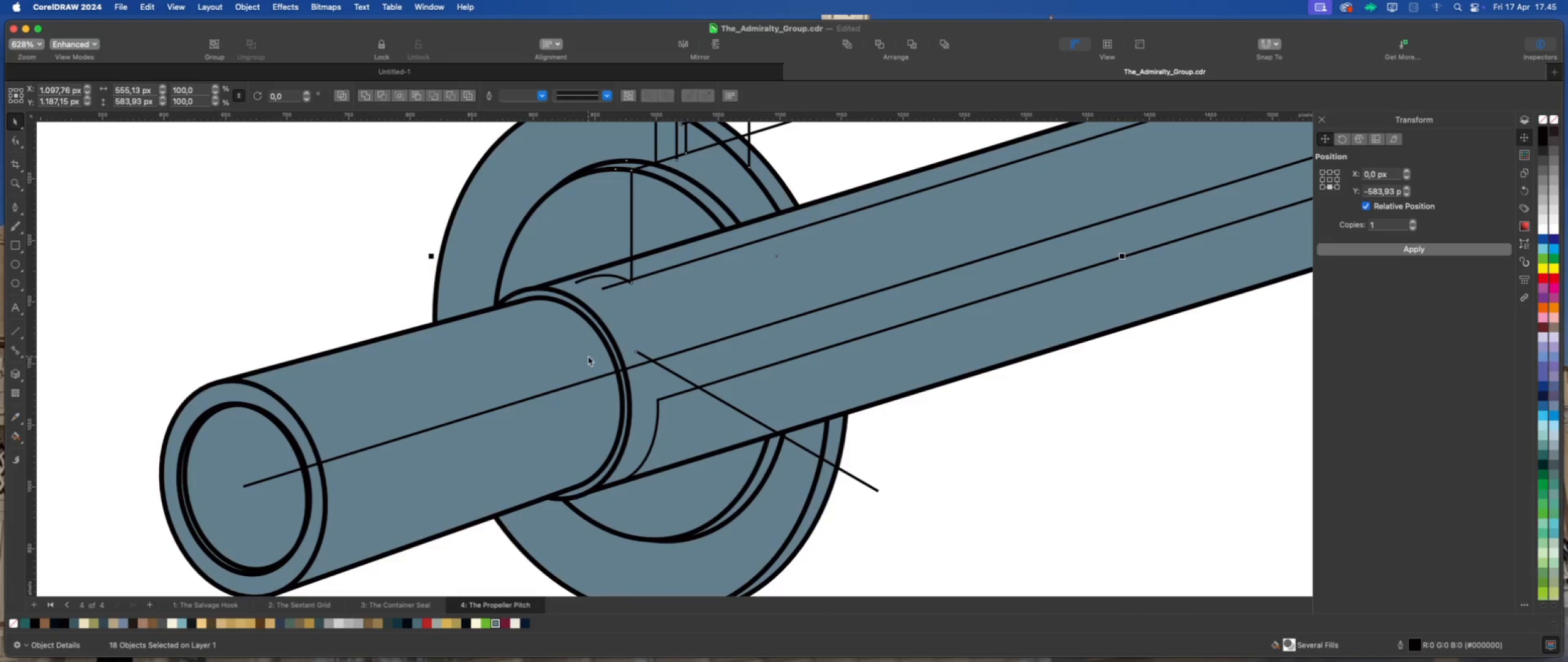 
scroll: coordinate [573, 356], scroll_direction: down, amount: 6.0
 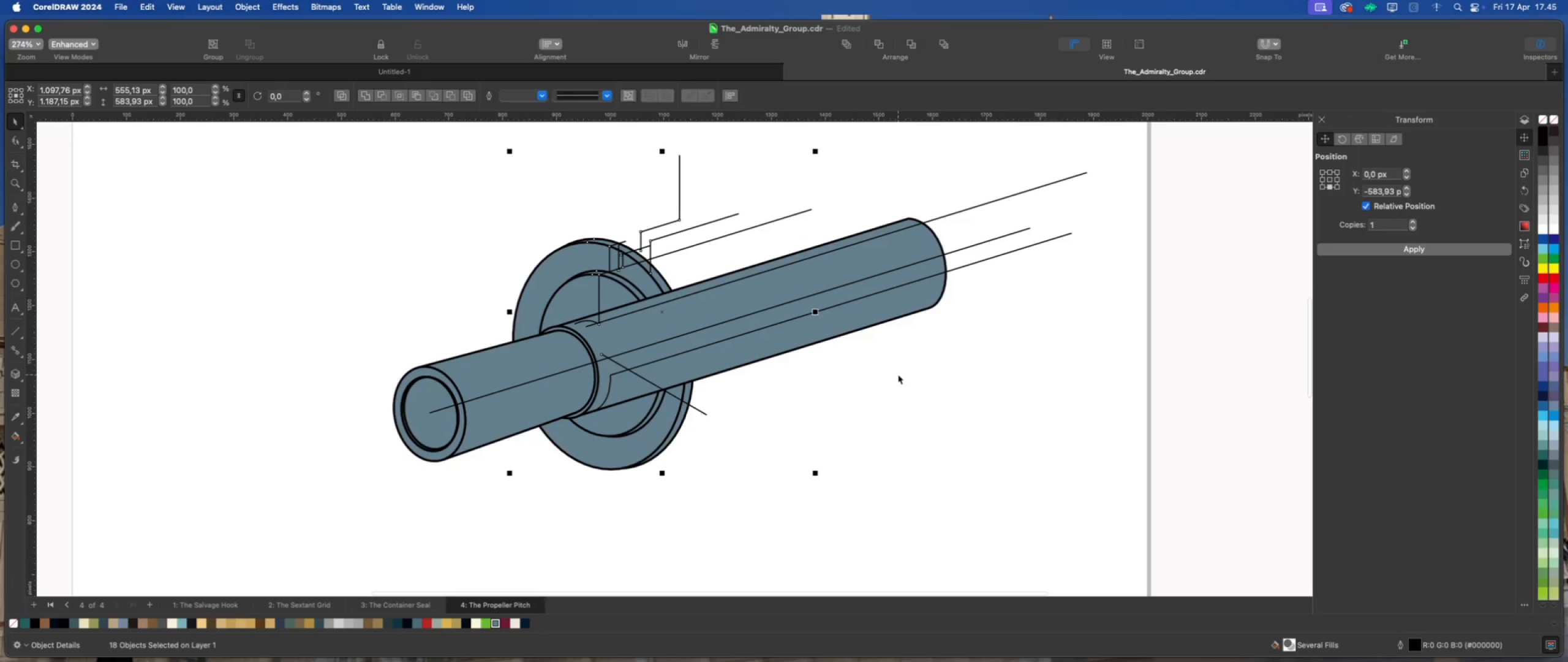 
left_click([898, 375])
 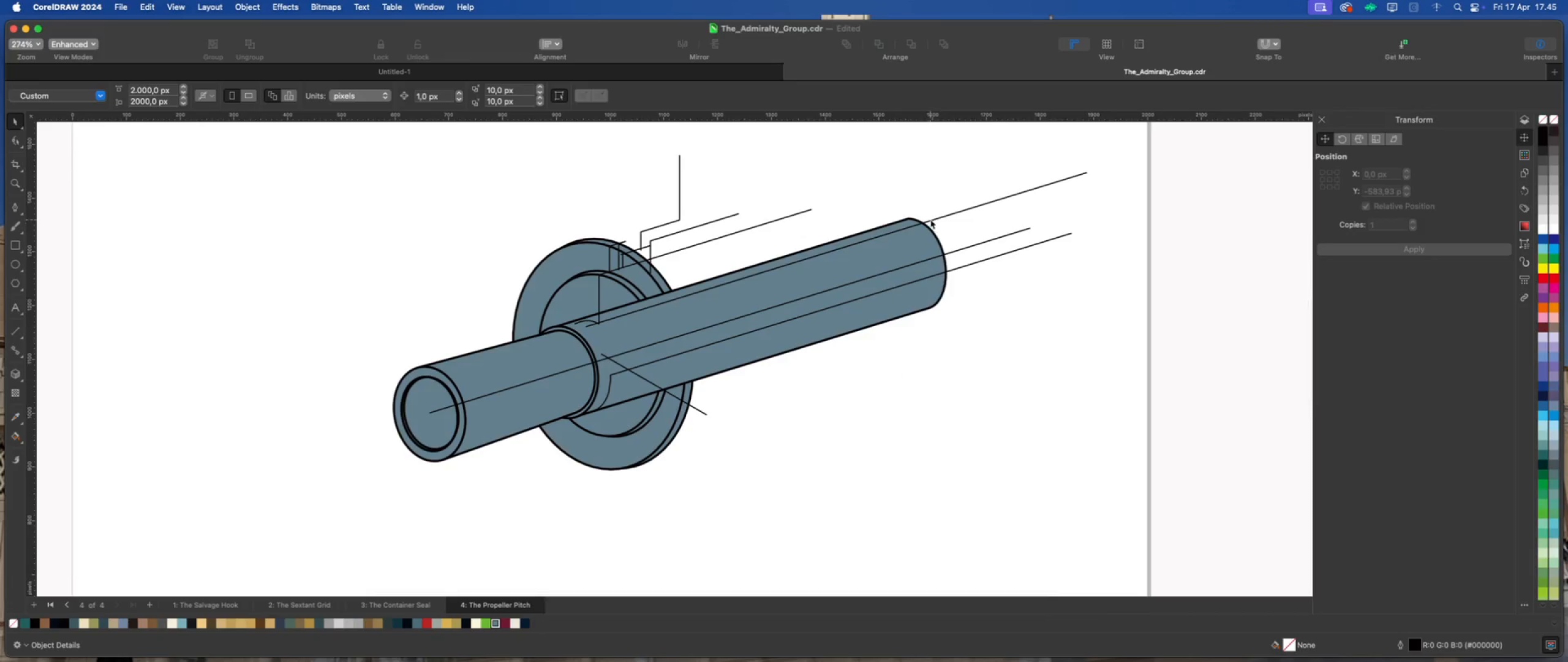 
left_click([930, 219])
 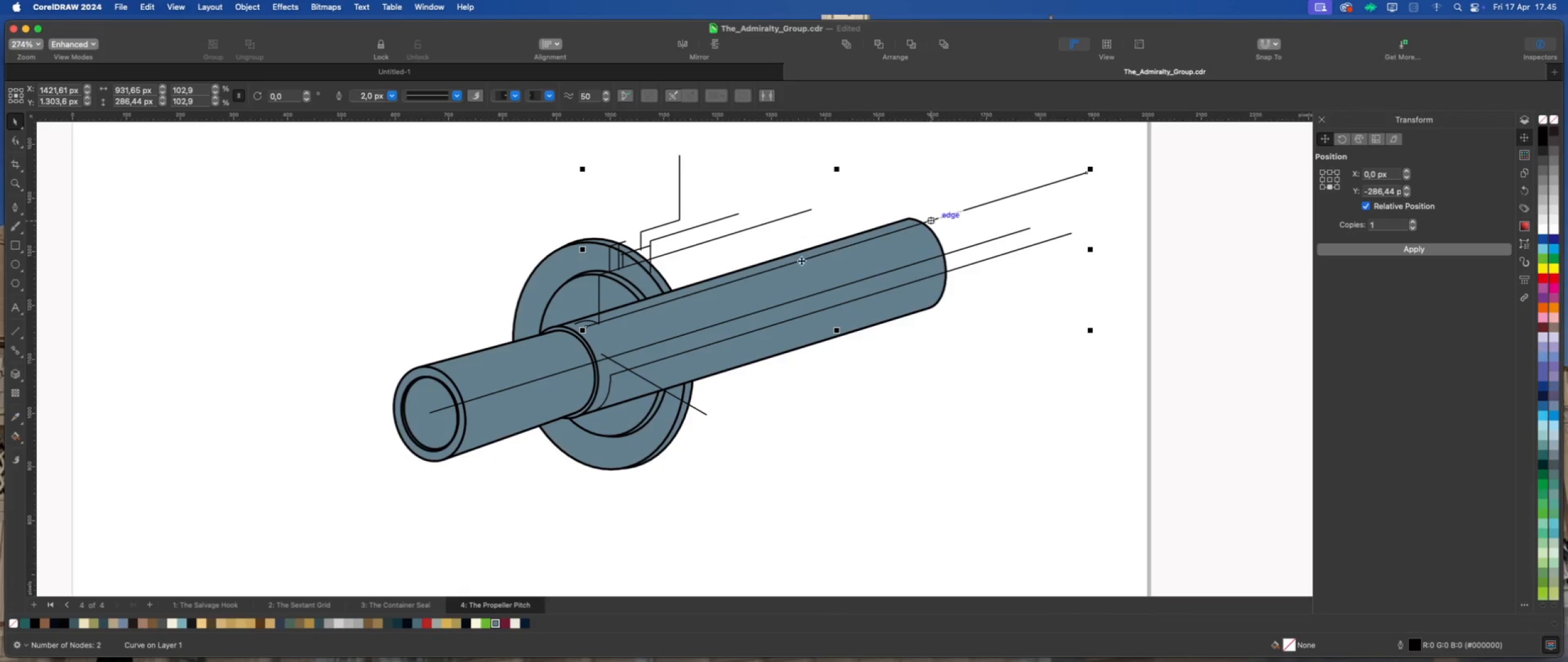 
scroll: coordinate [761, 275], scroll_direction: up, amount: 2.0
 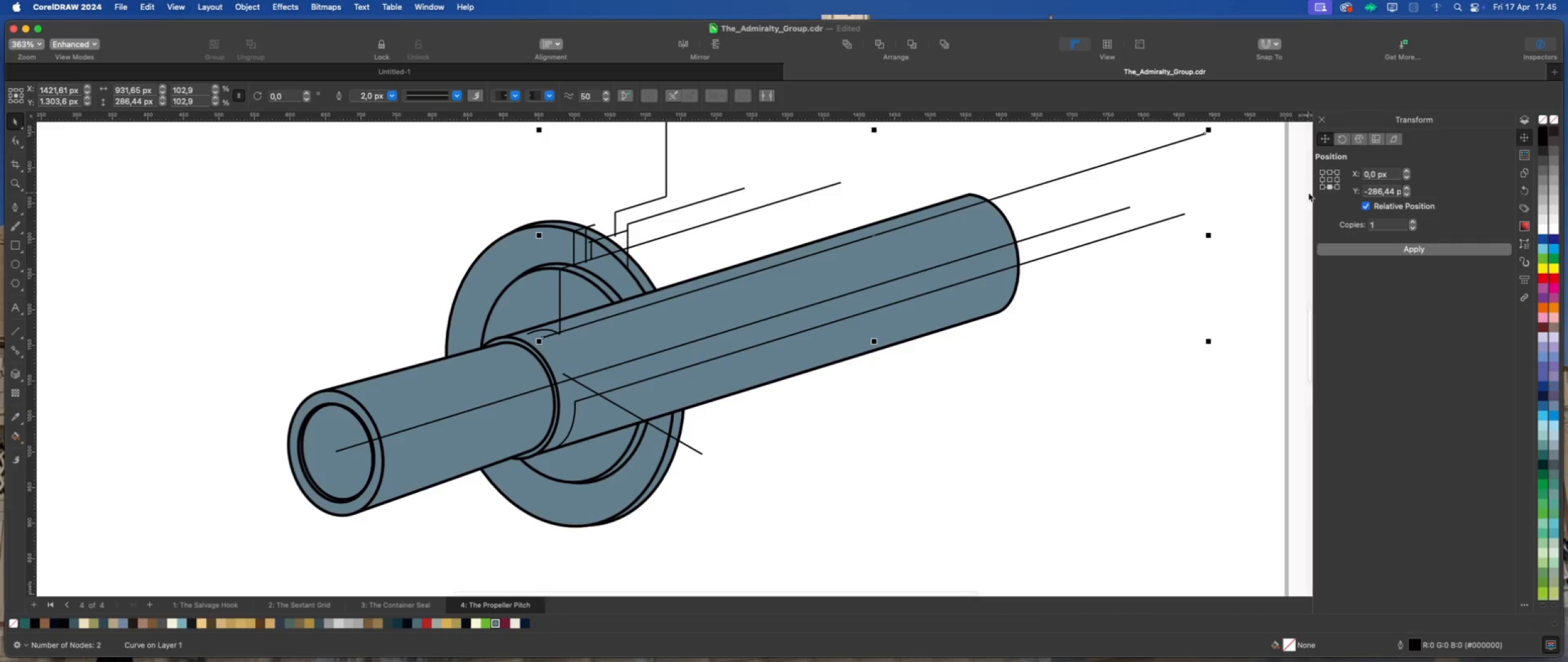 
left_click([1329, 180])
 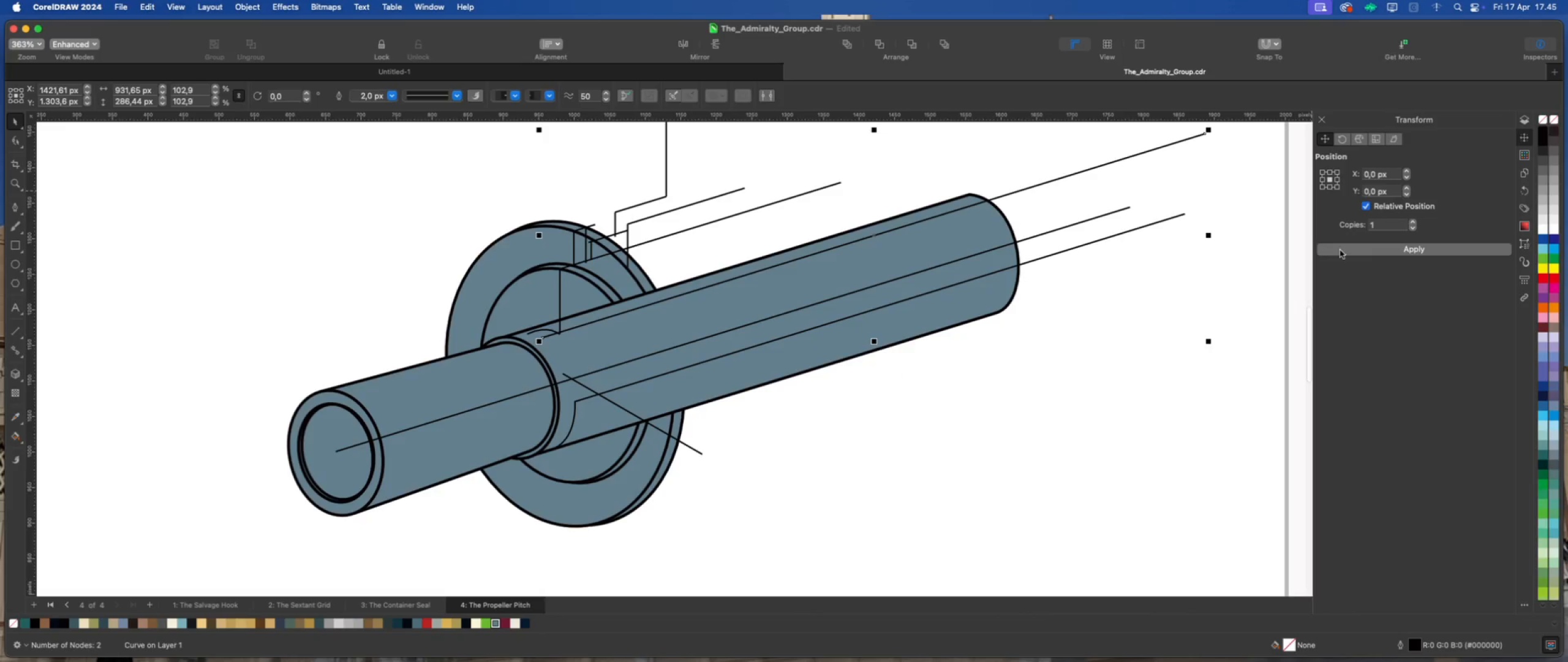 
left_click([1340, 250])
 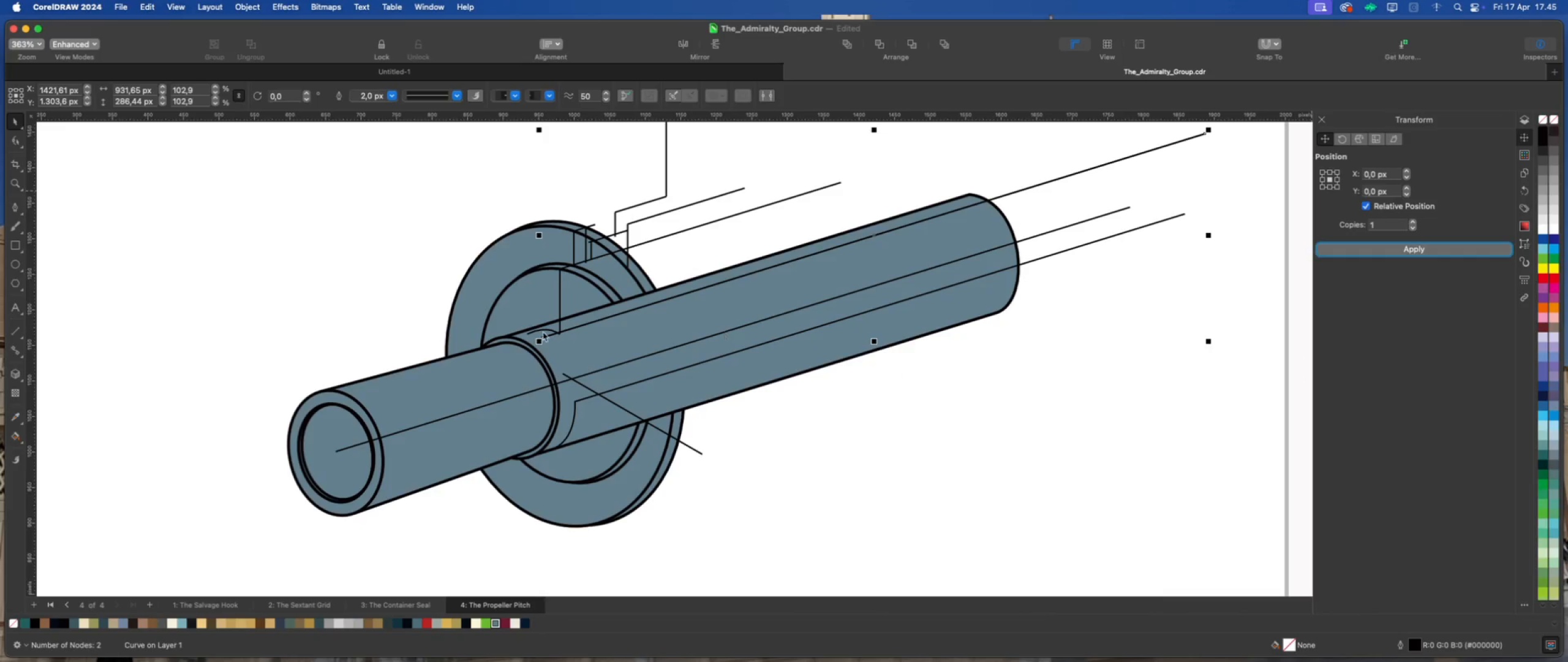 
scroll: coordinate [541, 327], scroll_direction: up, amount: 2.0
 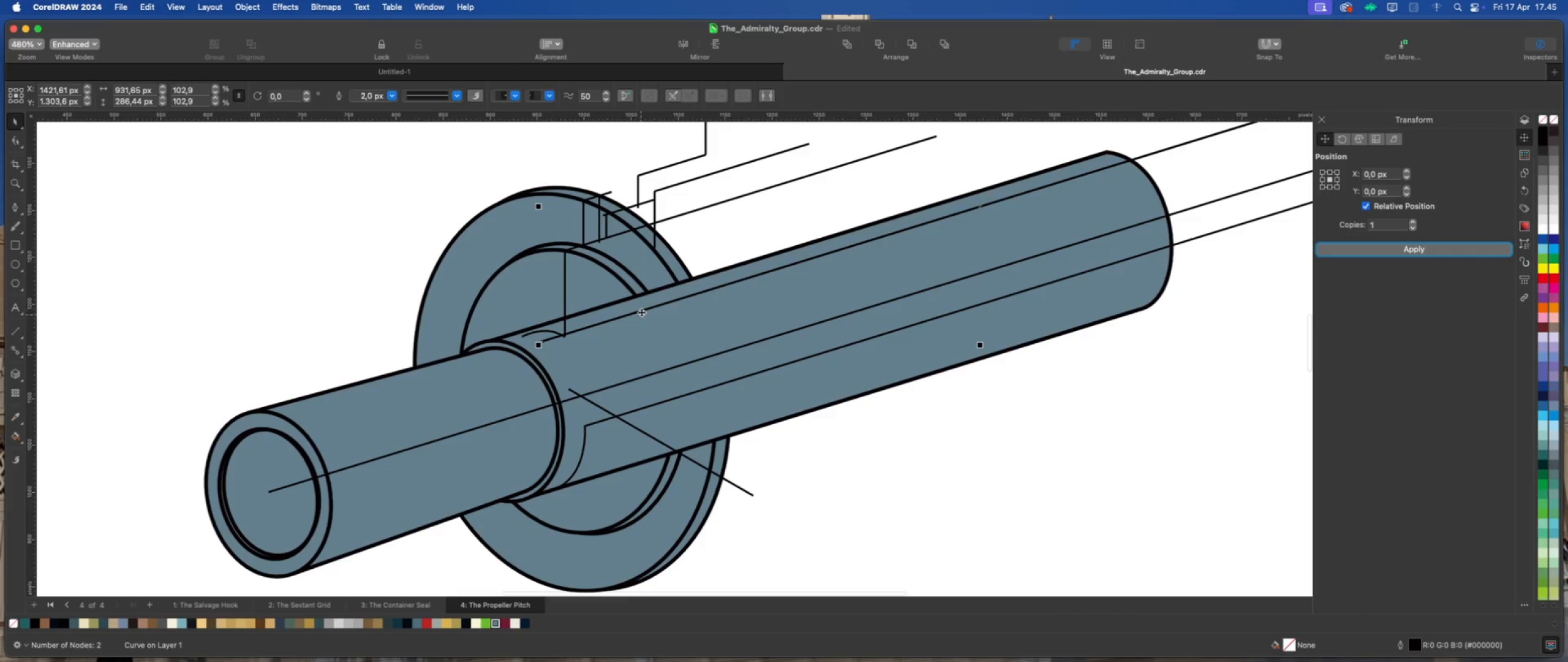 
left_click_drag(start_coordinate=[641, 311], to_coordinate=[581, 352])
 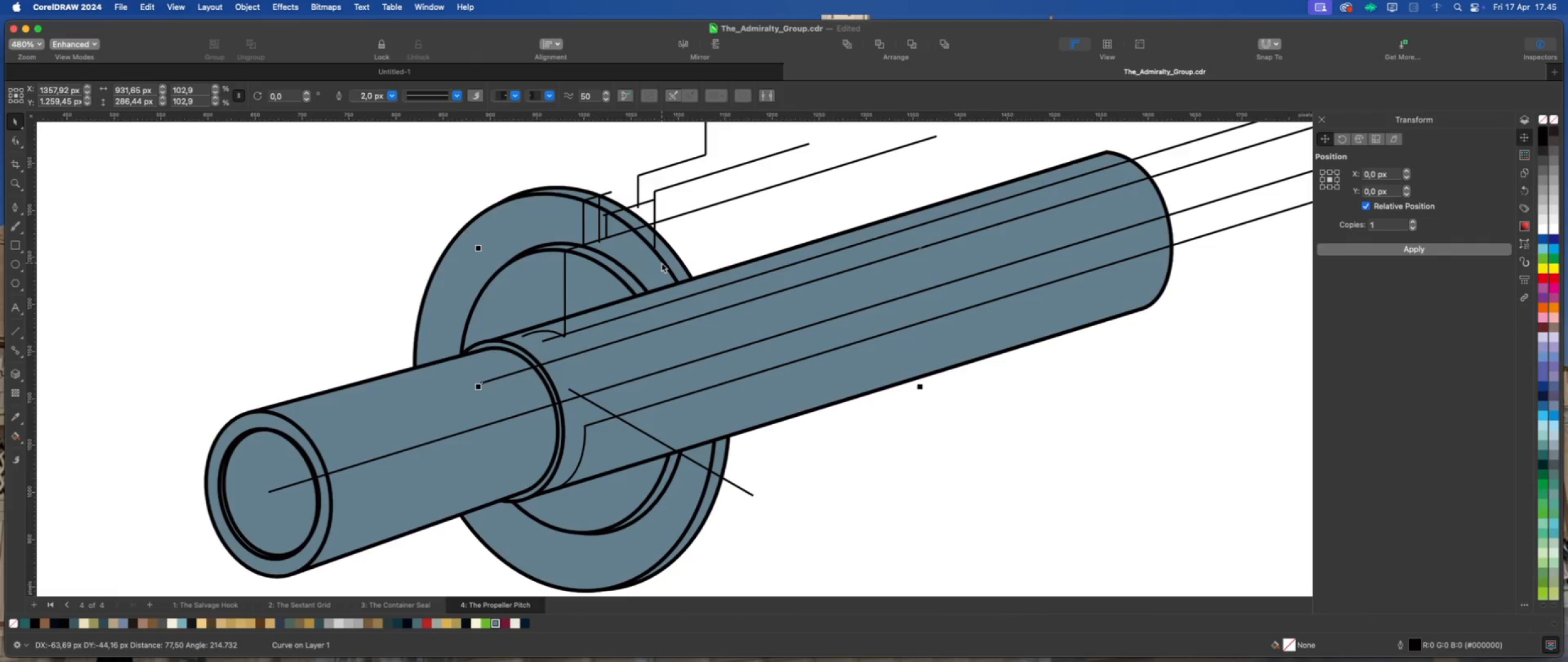 
scroll: coordinate [654, 317], scroll_direction: down, amount: 6.0
 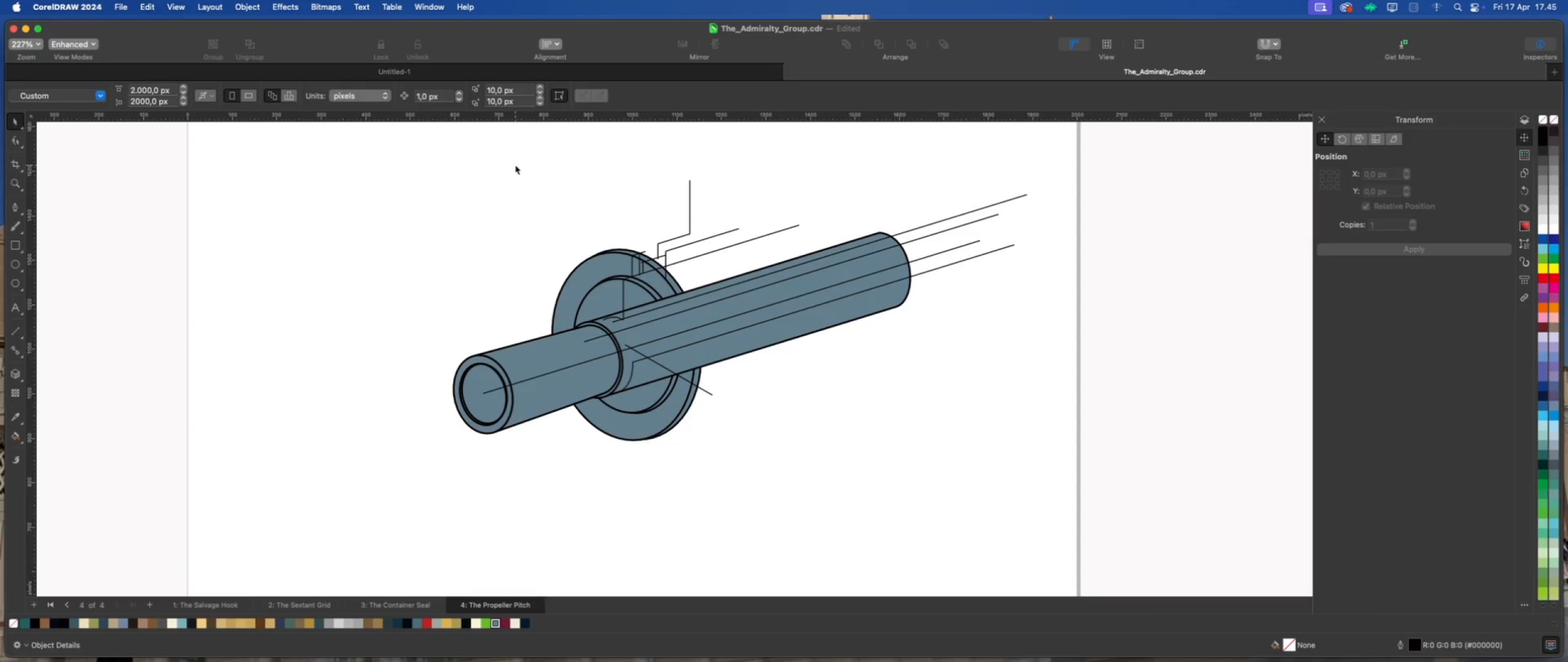 
wait(5.06)
 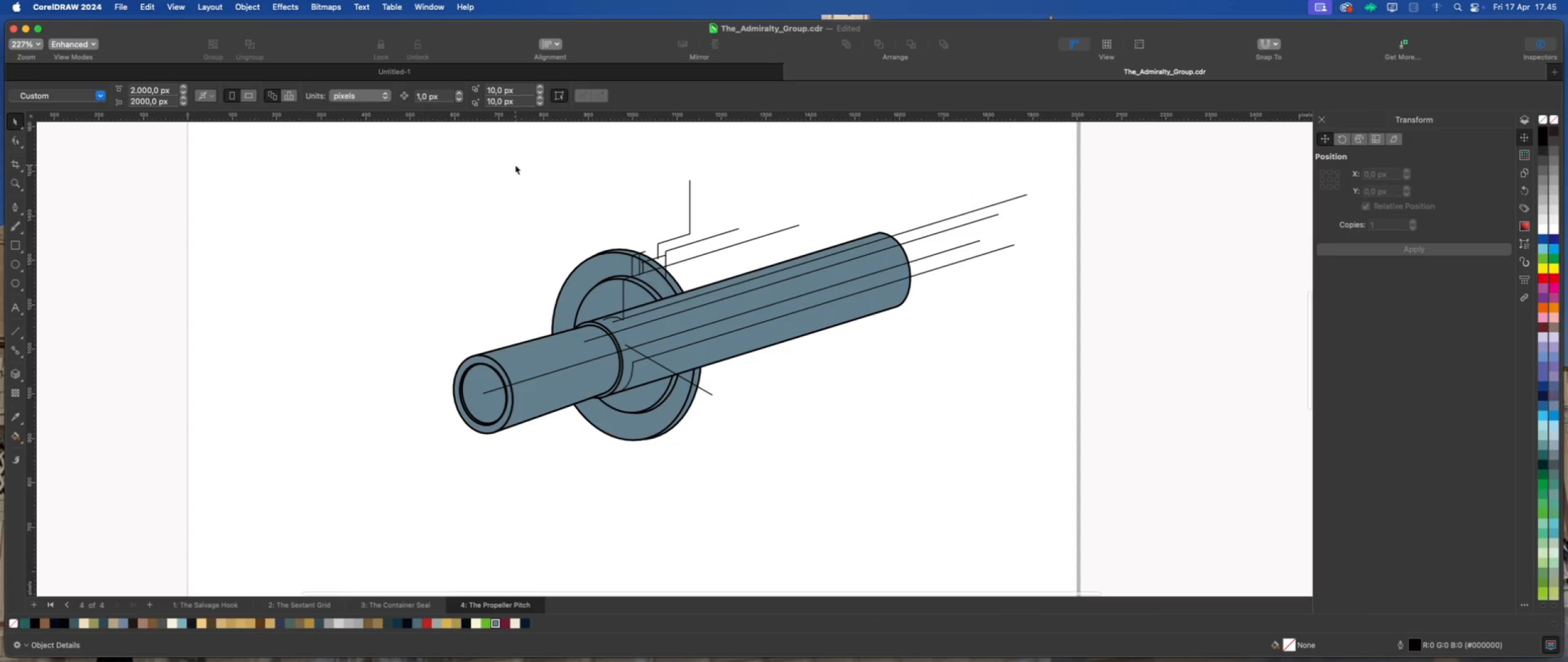 
left_click([515, 165])
 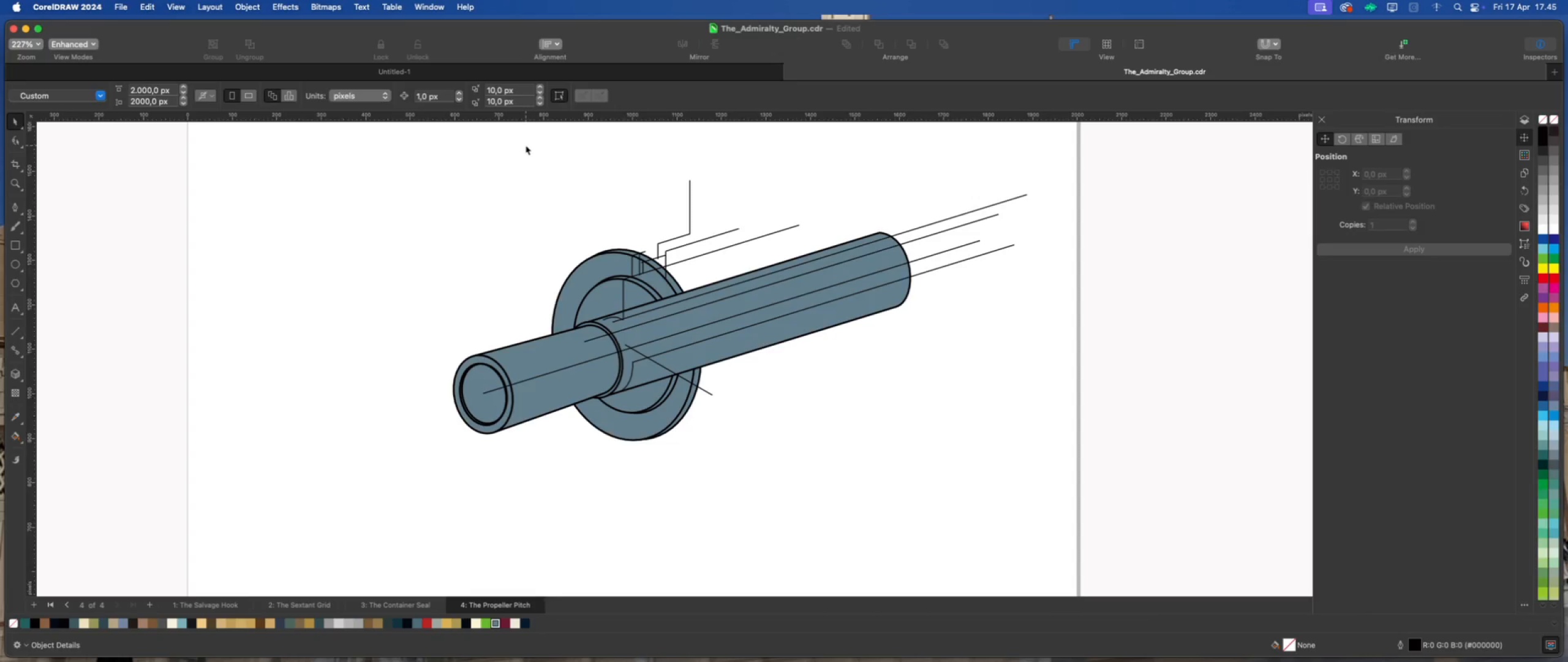 
left_click_drag(start_coordinate=[526, 145], to_coordinate=[820, 501])
 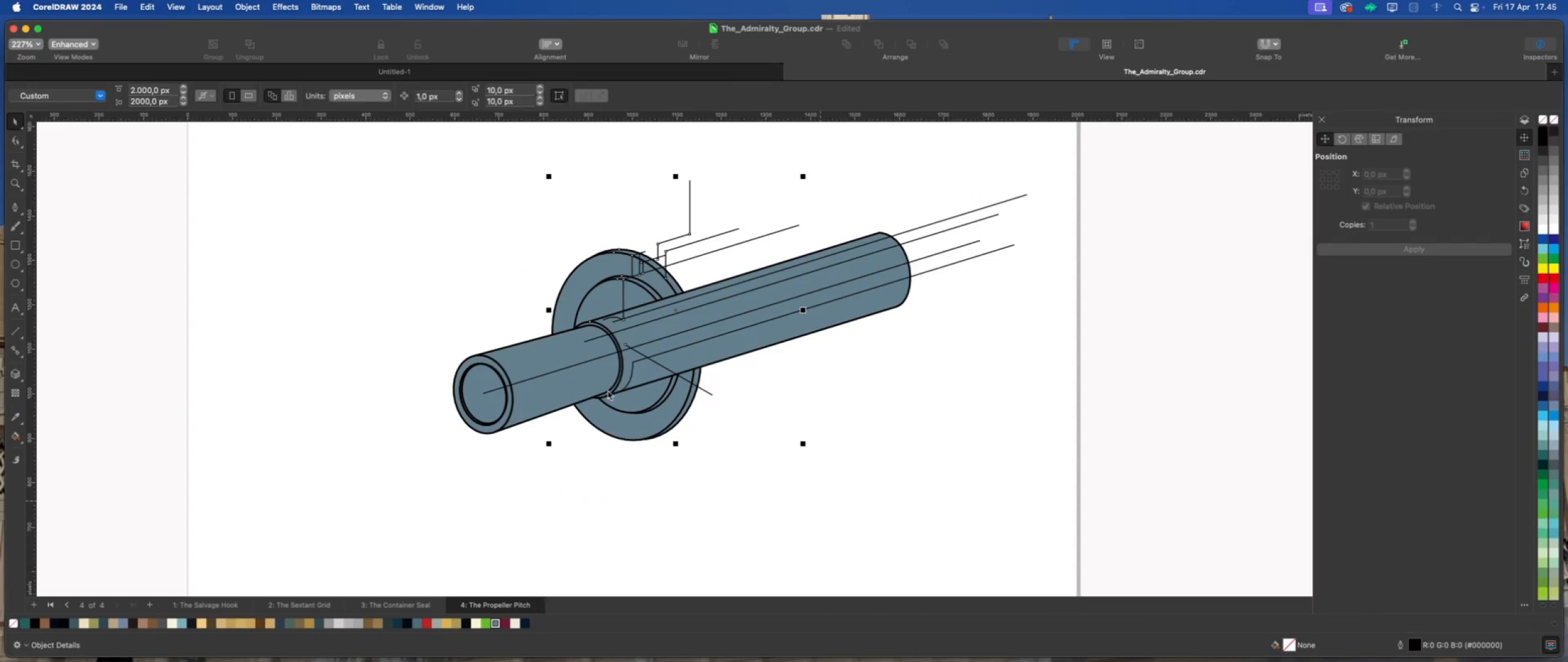 
scroll: coordinate [596, 359], scroll_direction: up, amount: 11.0
 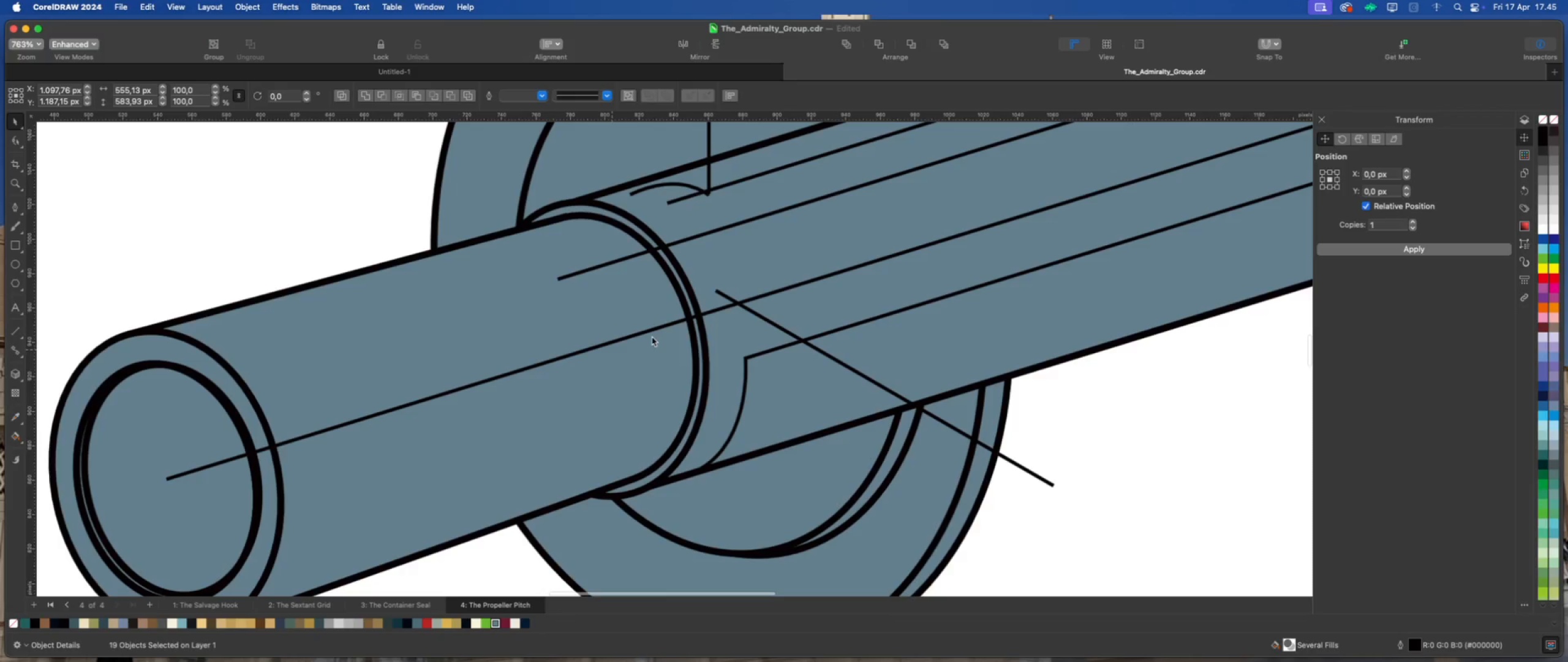 
hold_key(key=ShiftLeft, duration=1.77)
left_click([591, 210])
 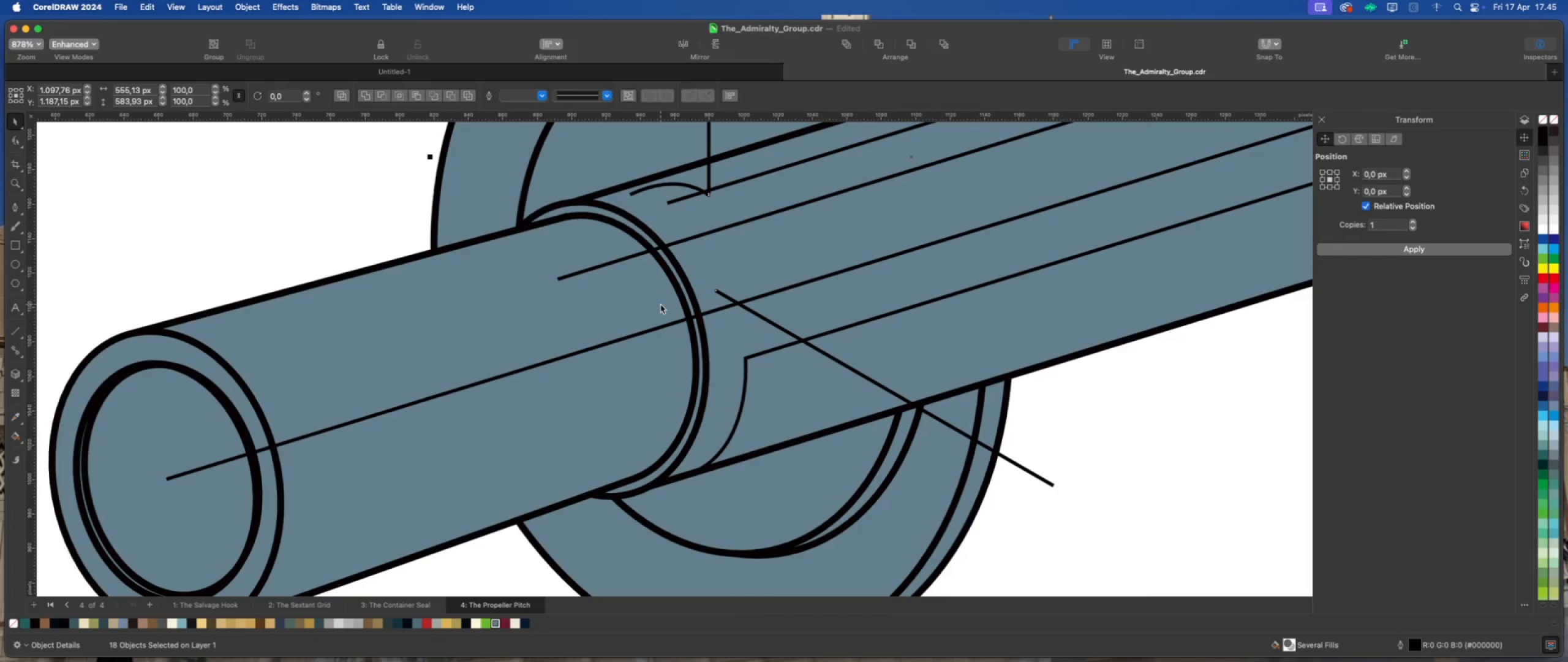 
scroll: coordinate [660, 305], scroll_direction: down, amount: 3.0
 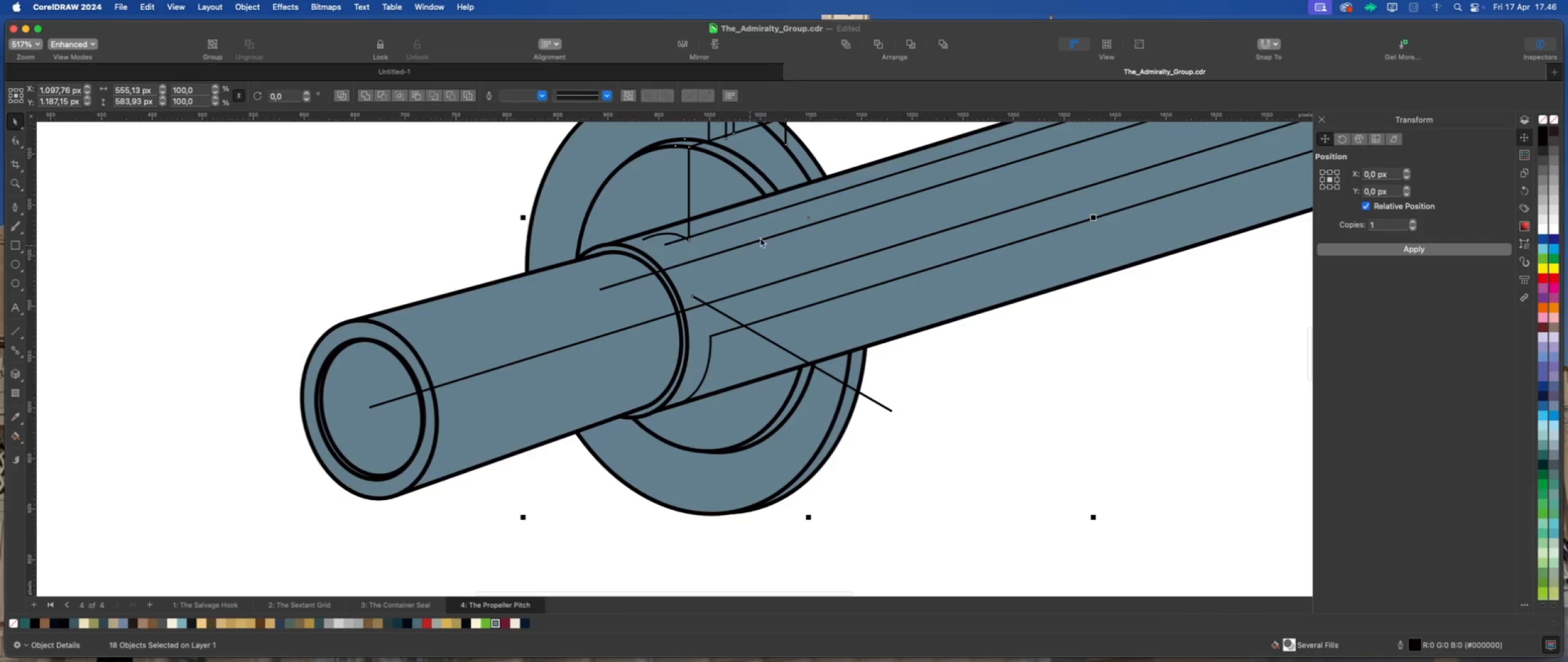 
scroll: coordinate [802, 215], scroll_direction: up, amount: 3.0
 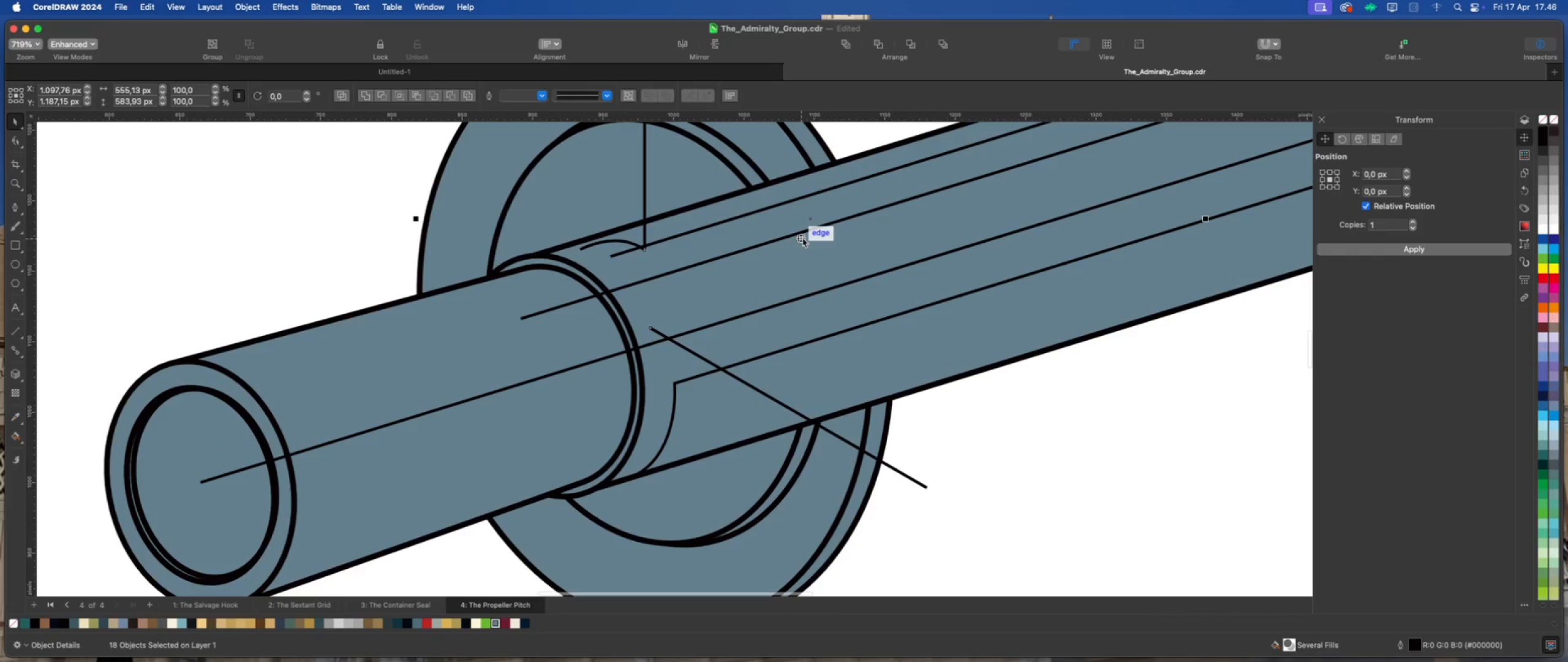 
scroll: coordinate [713, 344], scroll_direction: down, amount: 9.0
 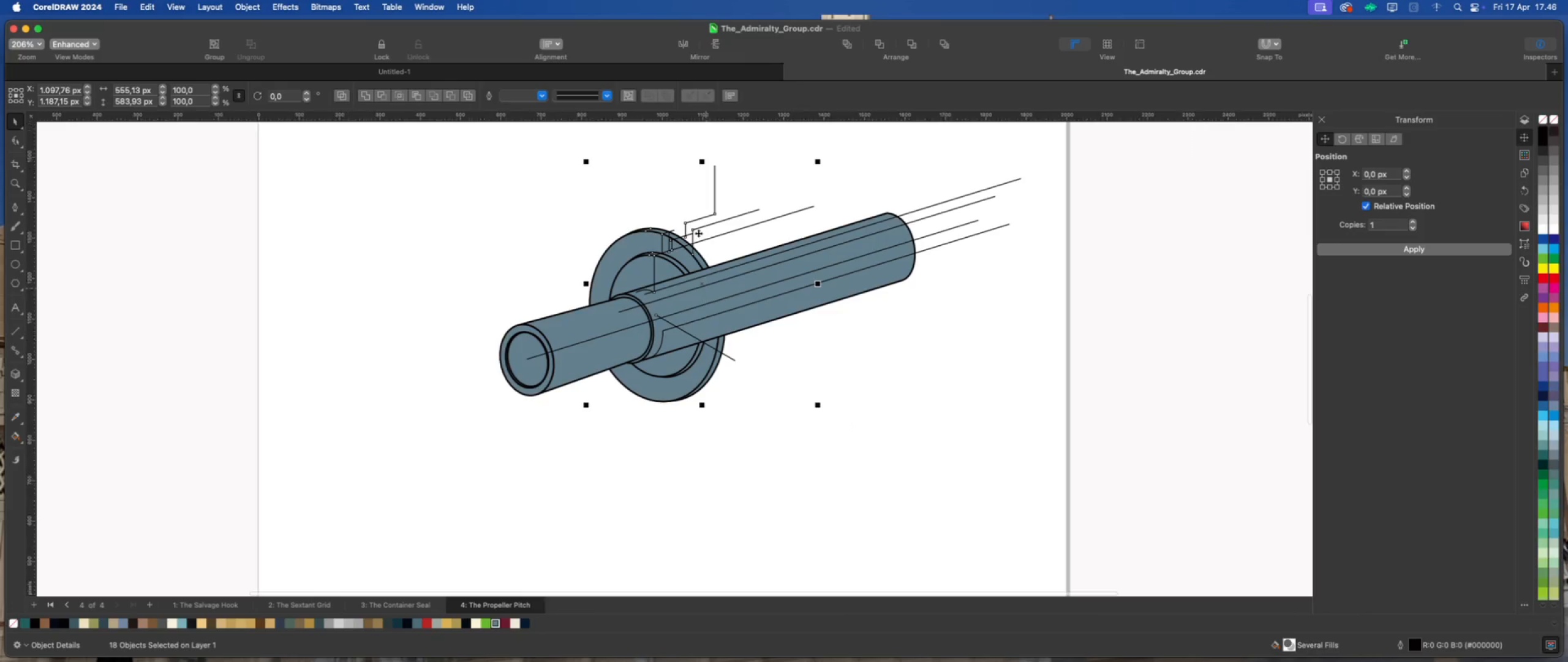 
scroll: coordinate [697, 224], scroll_direction: up, amount: 1.0
 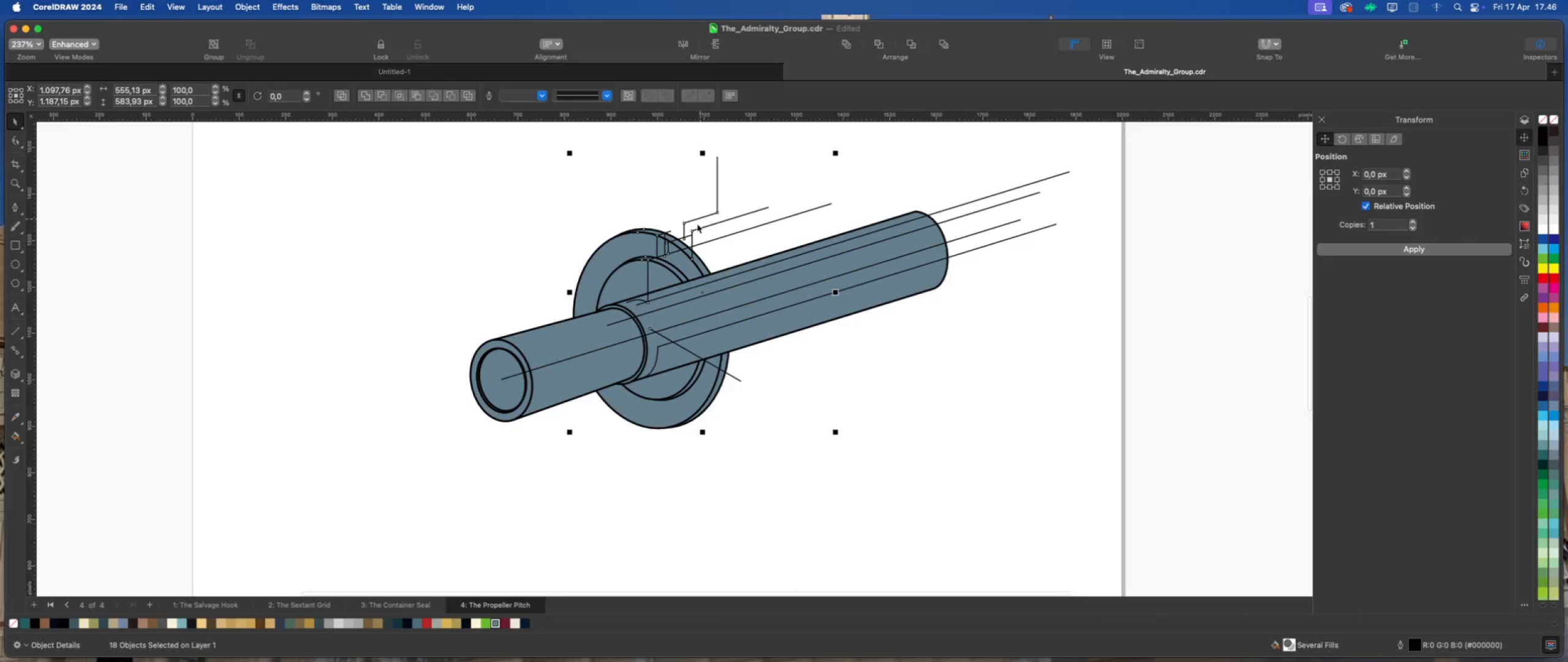 
key(Meta+G)
 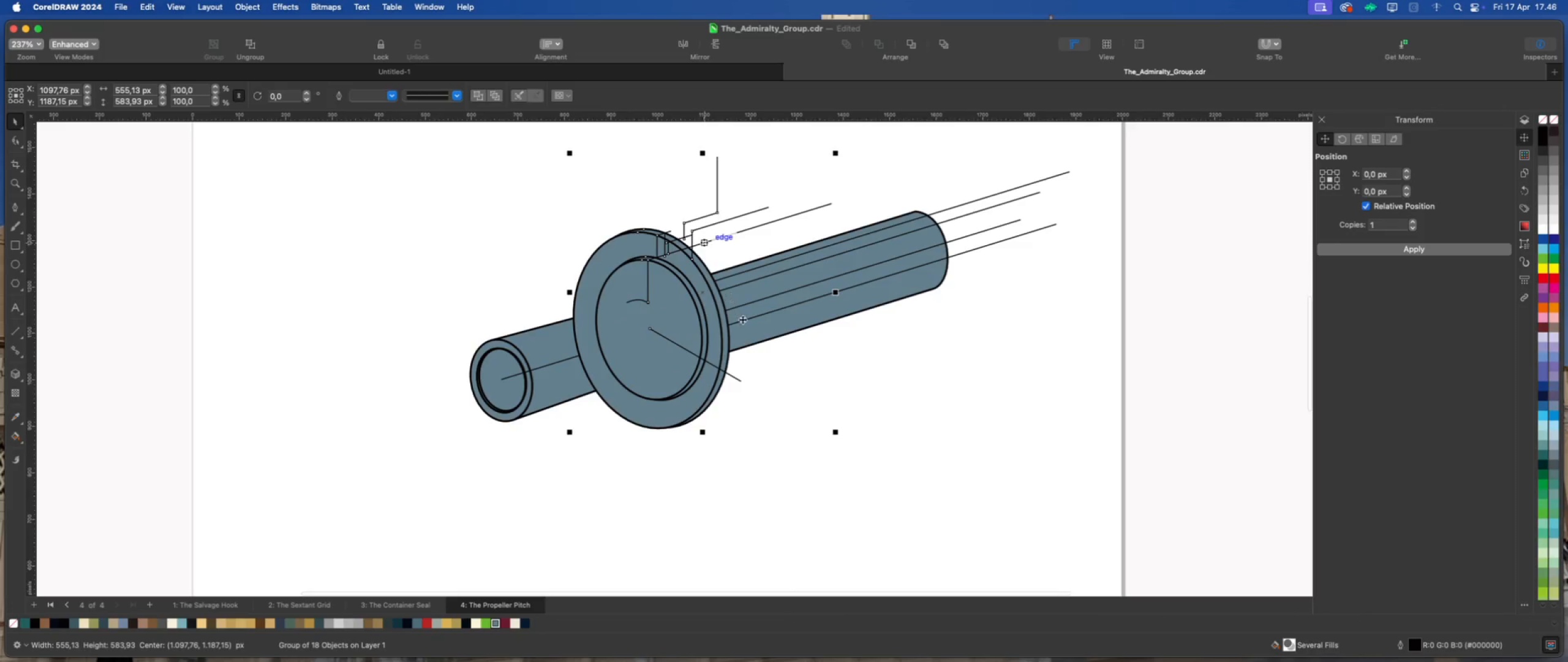 
scroll: coordinate [742, 319], scroll_direction: up, amount: 3.0
 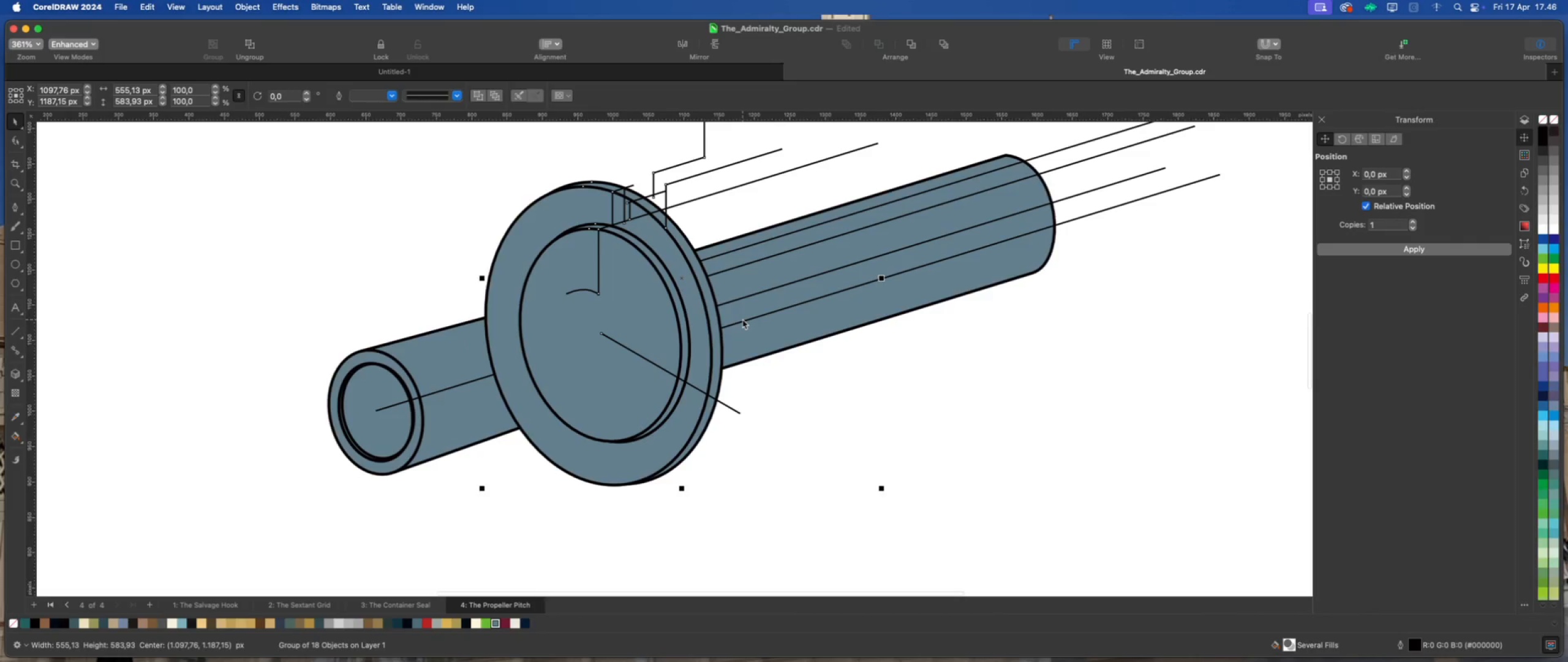 
key(Meta+Z)
 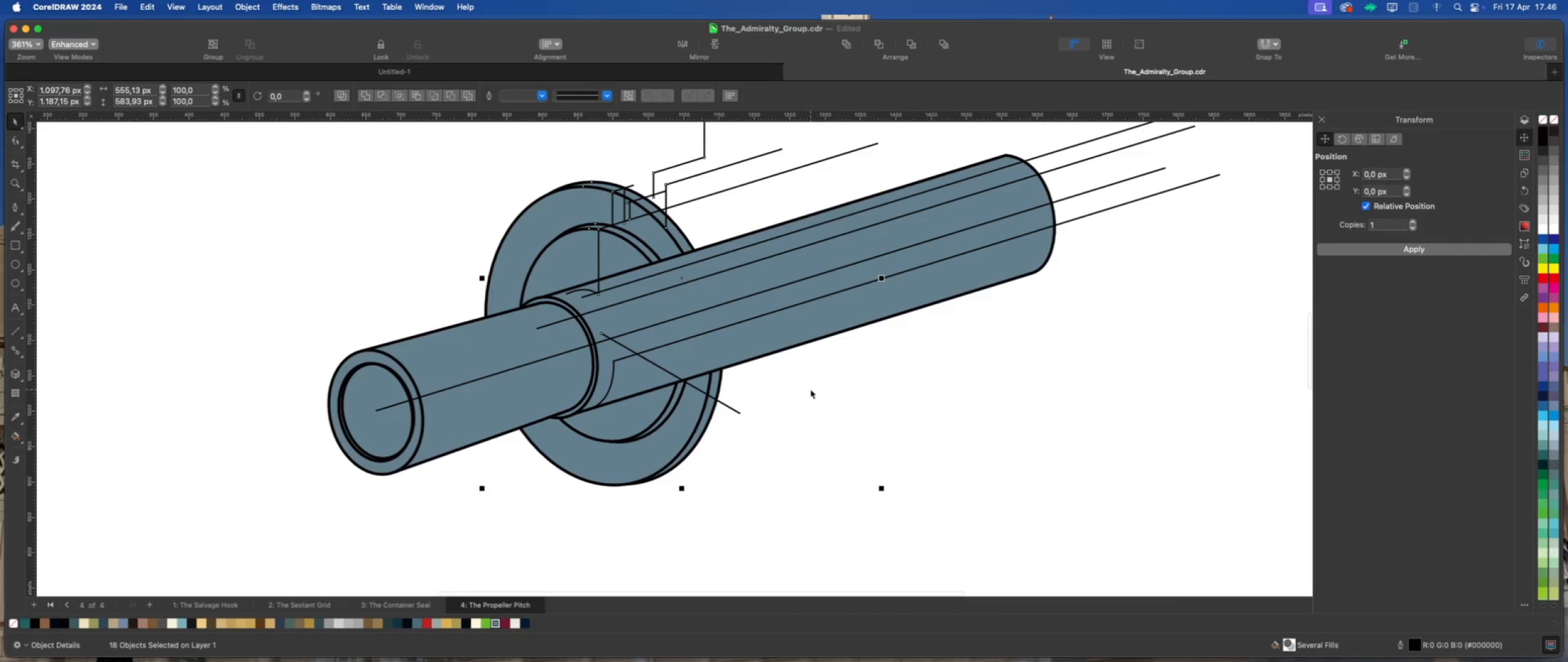 
scroll: coordinate [809, 389], scroll_direction: up, amount: 2.0
 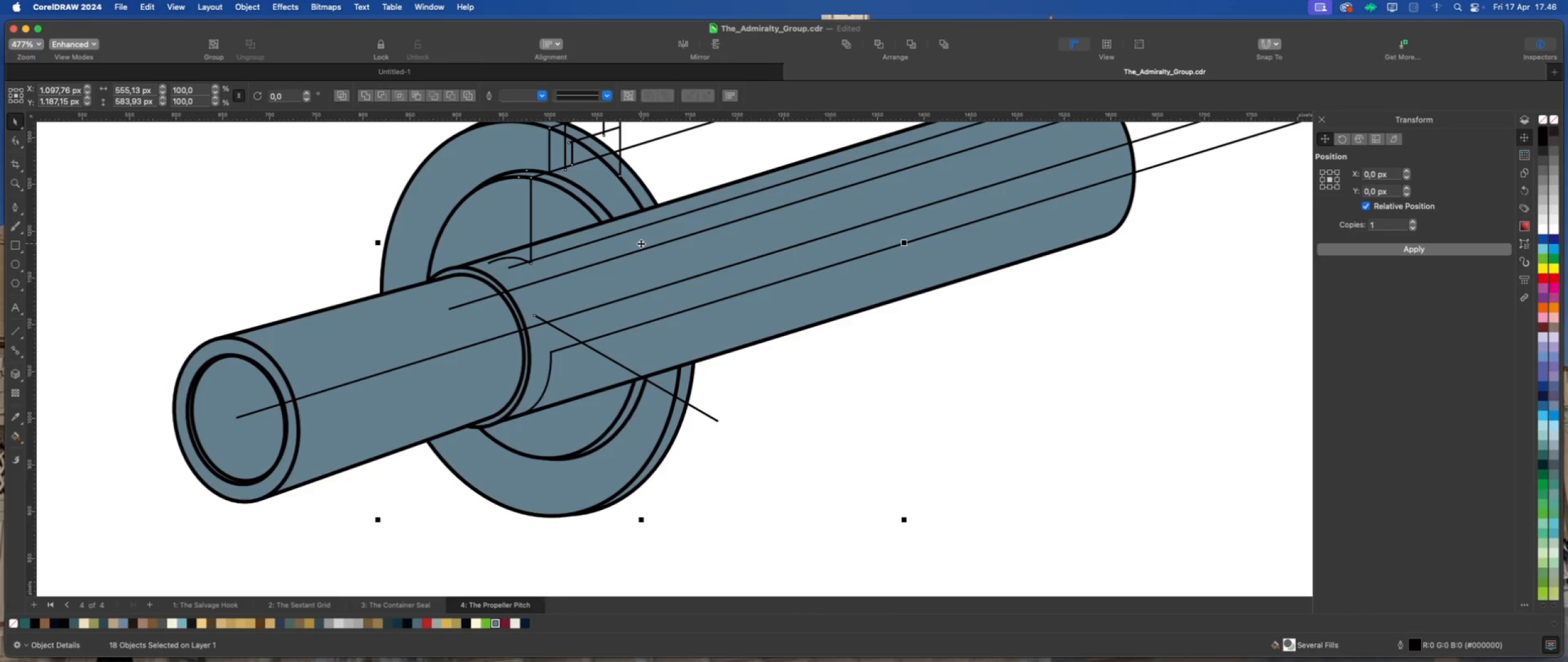 
wait(11.27)
 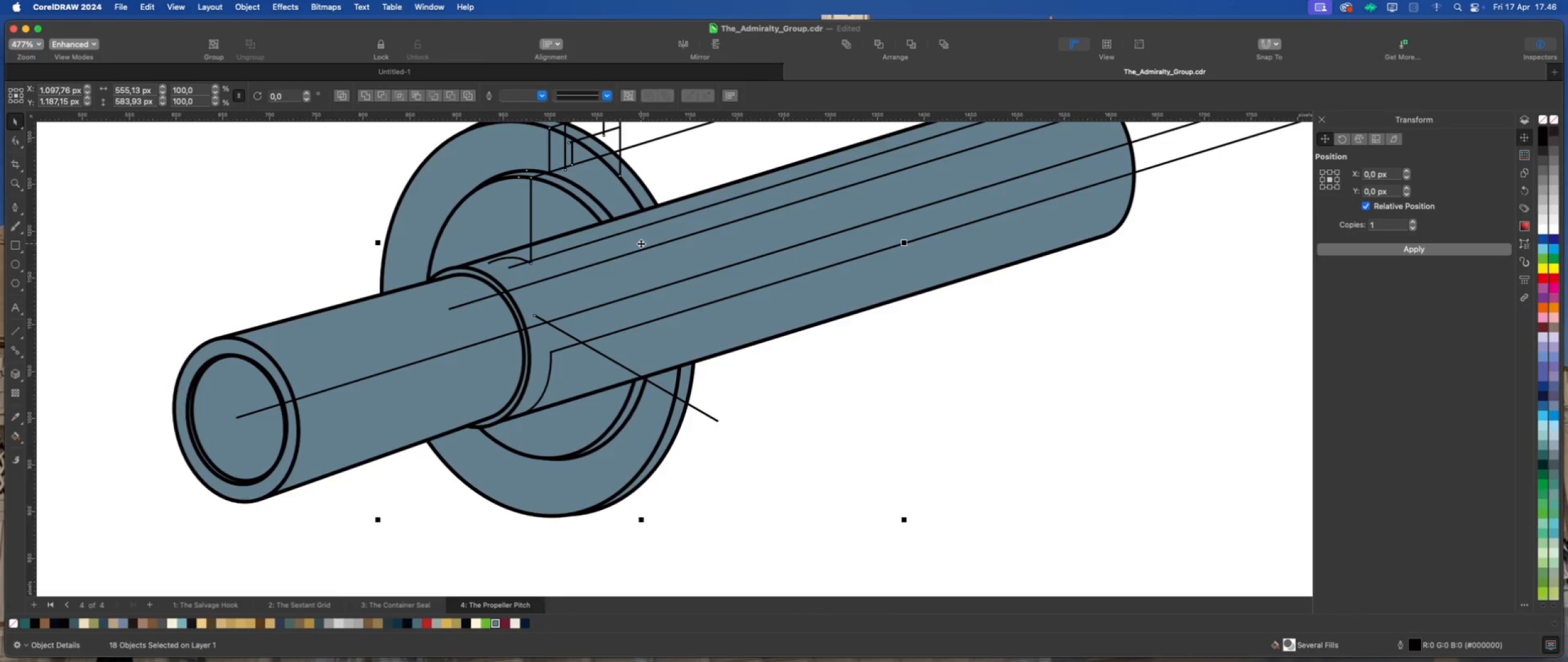 
scroll: coordinate [498, 256], scroll_direction: up, amount: 6.0
 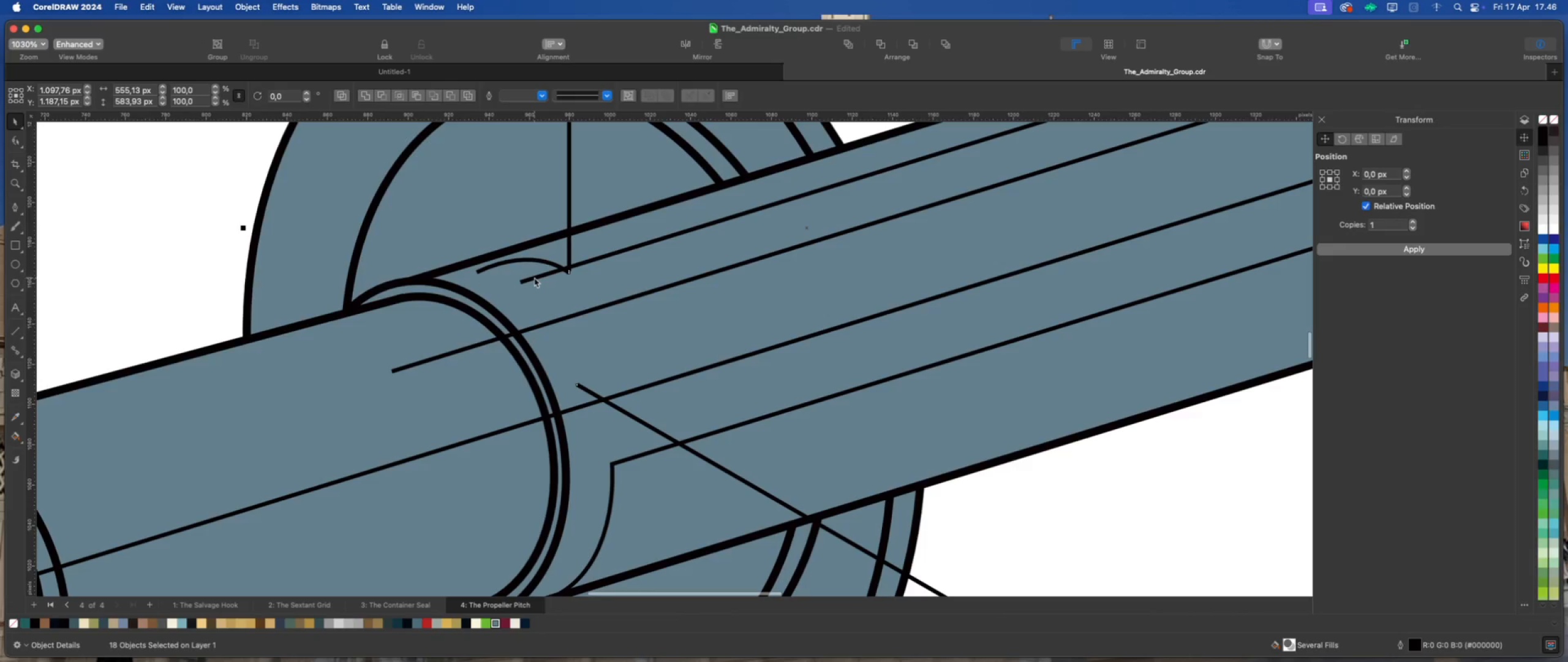 
scroll: coordinate [533, 278], scroll_direction: down, amount: 7.0
 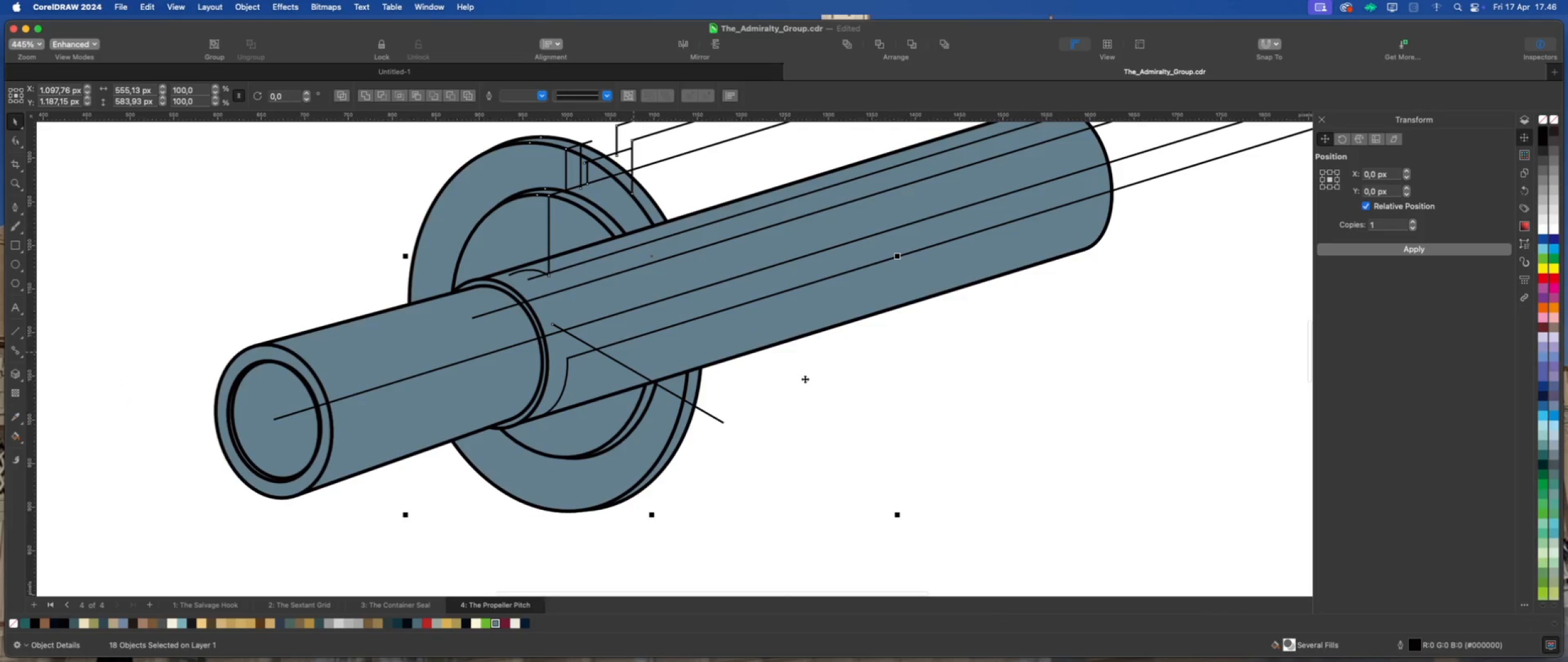 
left_click([816, 377])
 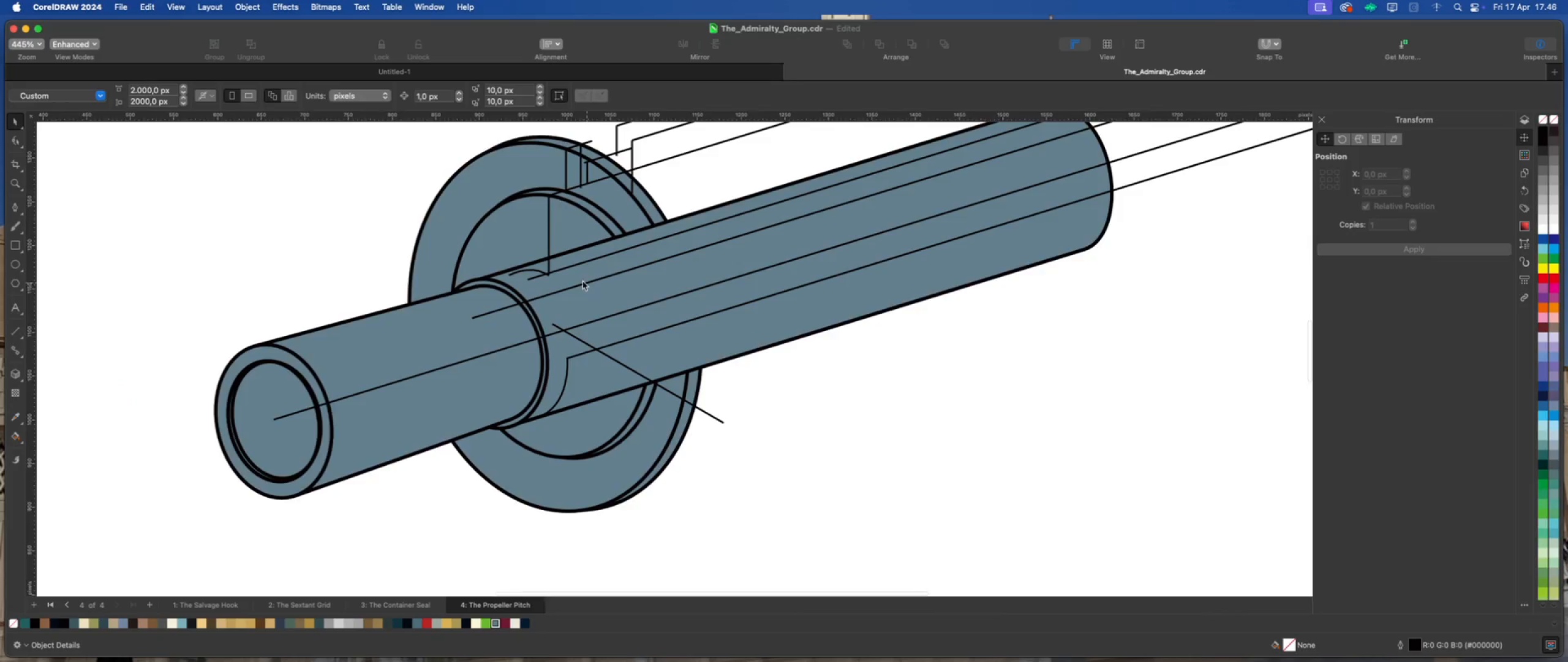 
scroll: coordinate [549, 267], scroll_direction: up, amount: 9.0
 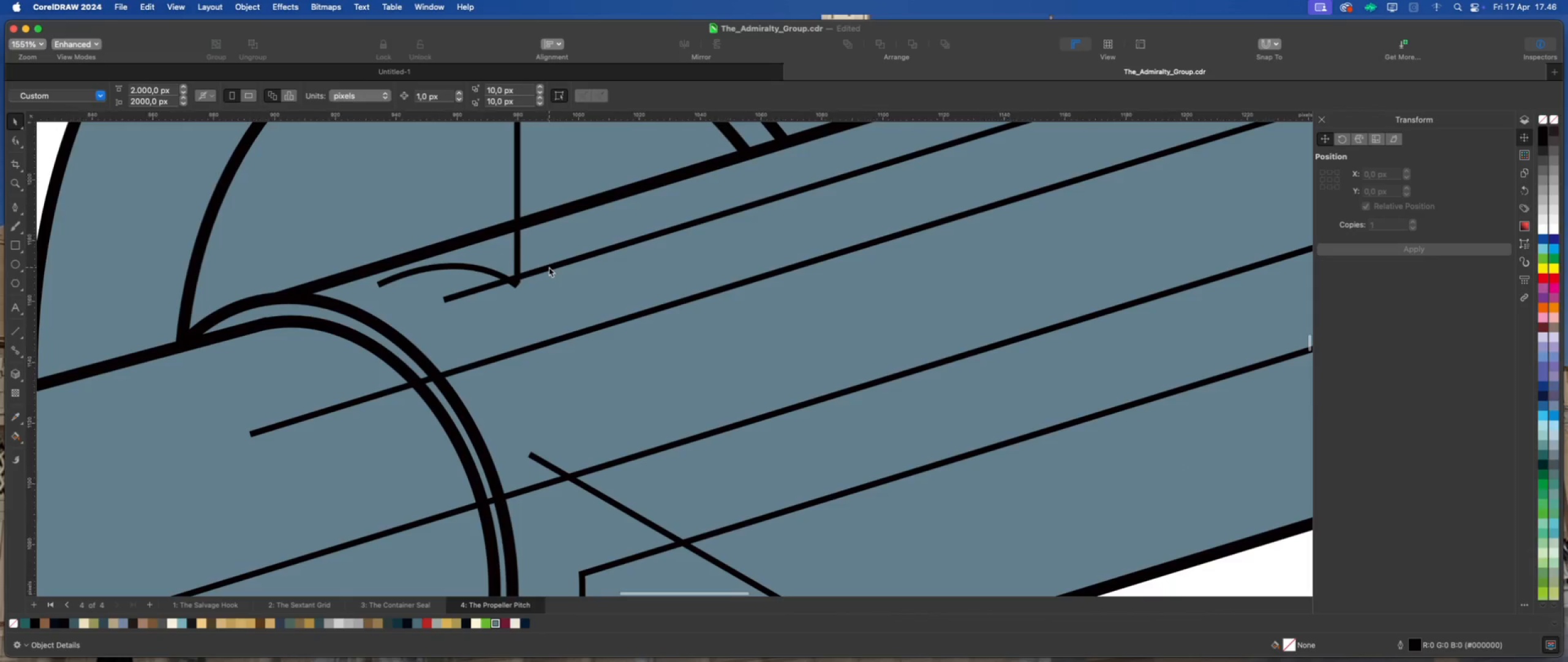 
left_click([549, 267])
 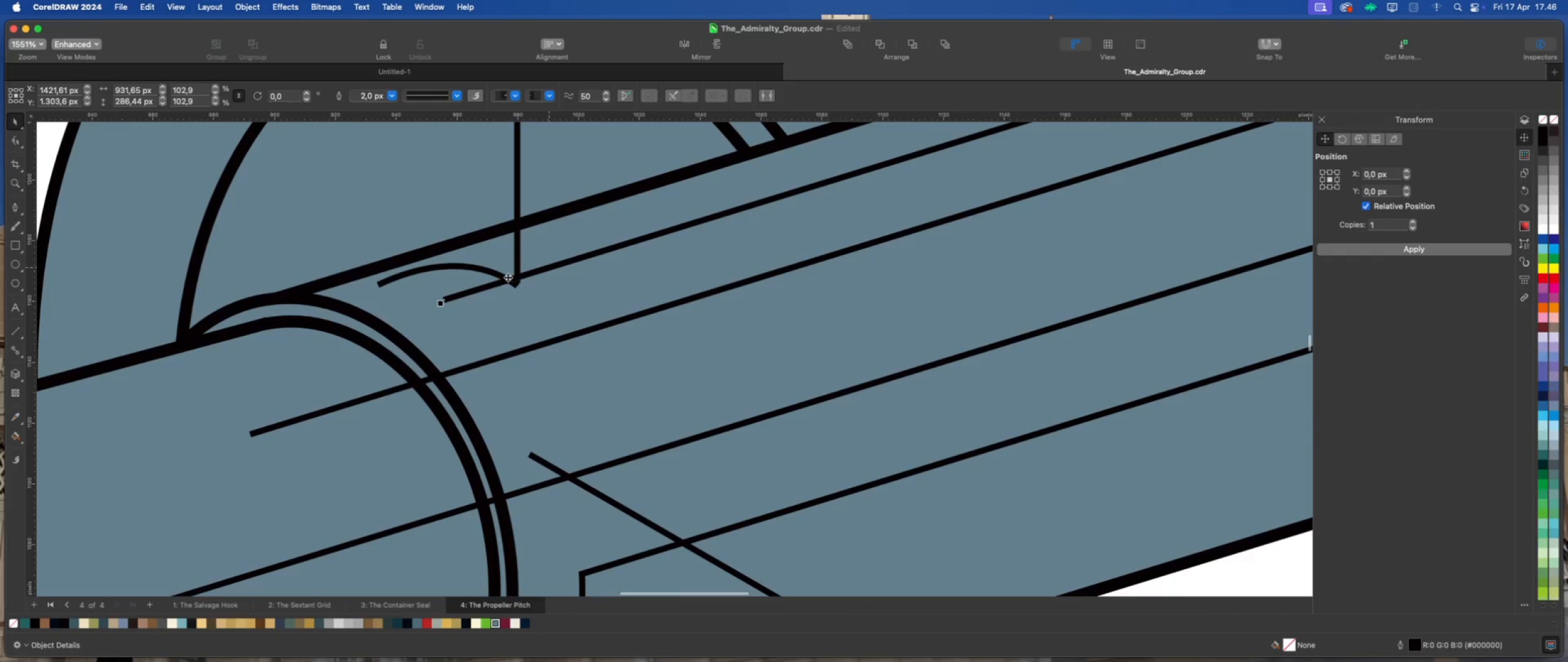 
scroll: coordinate [503, 278], scroll_direction: up, amount: 5.0
 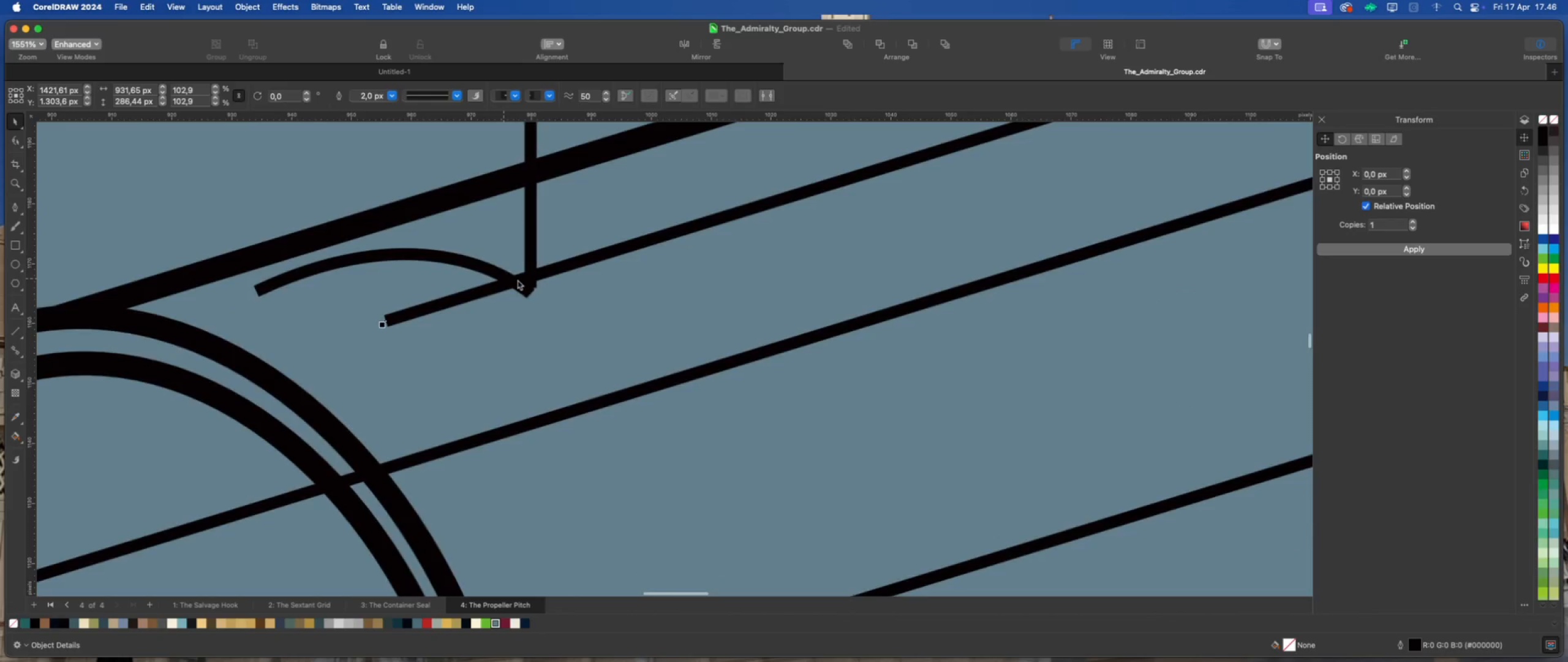 
mouse_move([537, 272])
 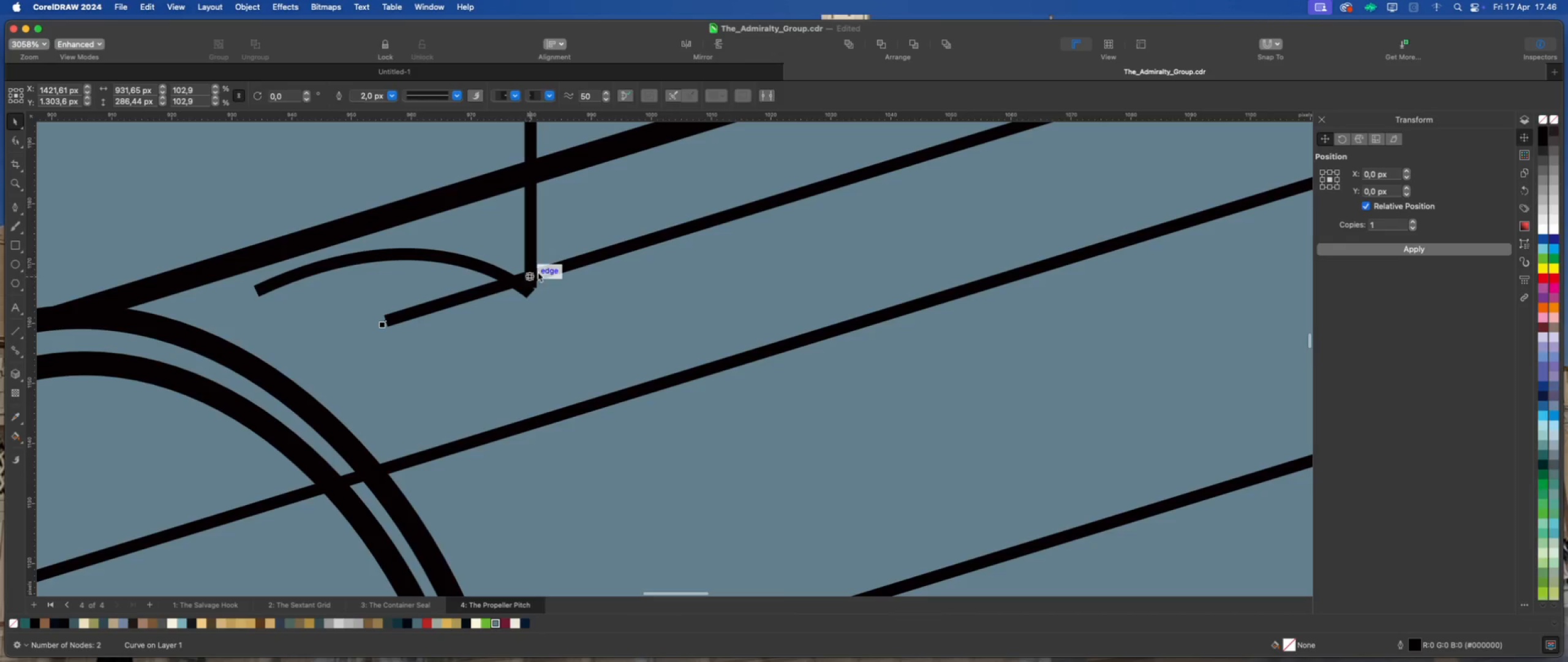 
scroll: coordinate [538, 272], scroll_direction: up, amount: 6.0
 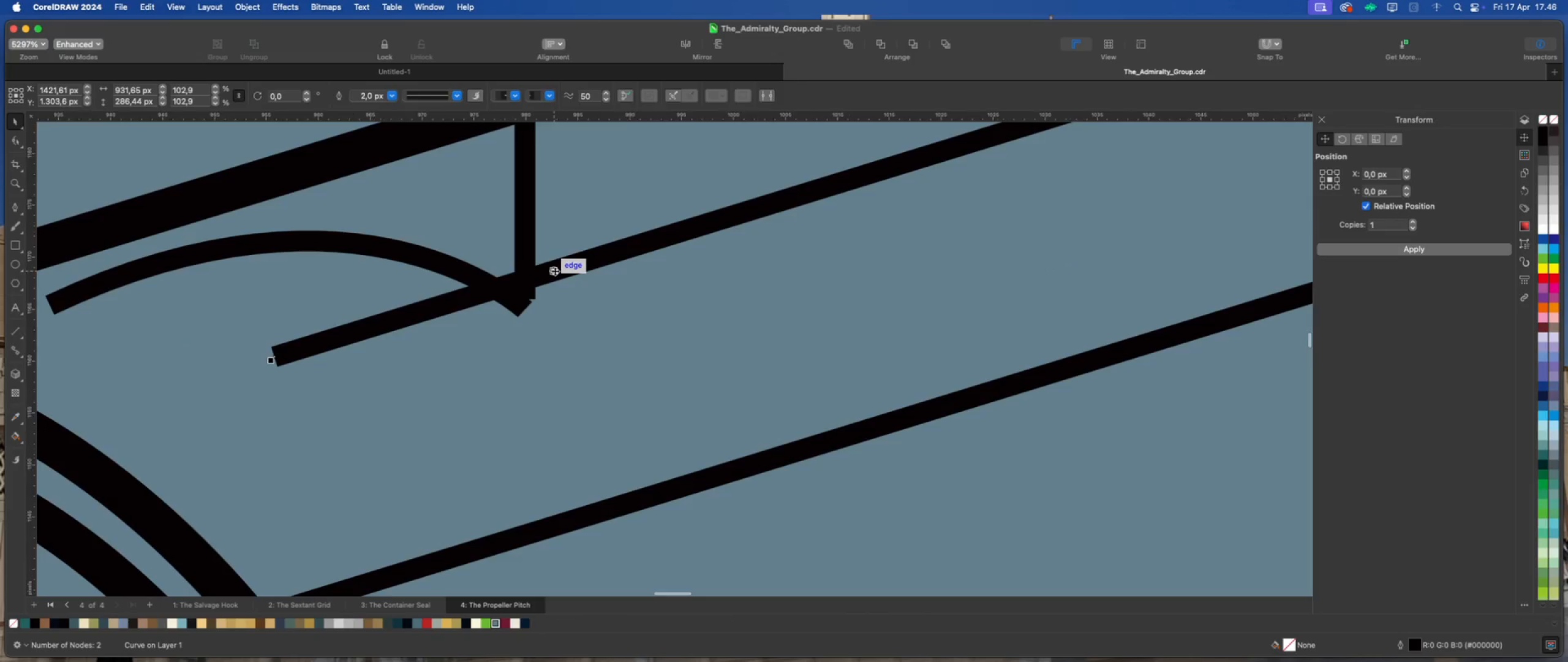 
left_click_drag(start_coordinate=[555, 271], to_coordinate=[524, 300])
 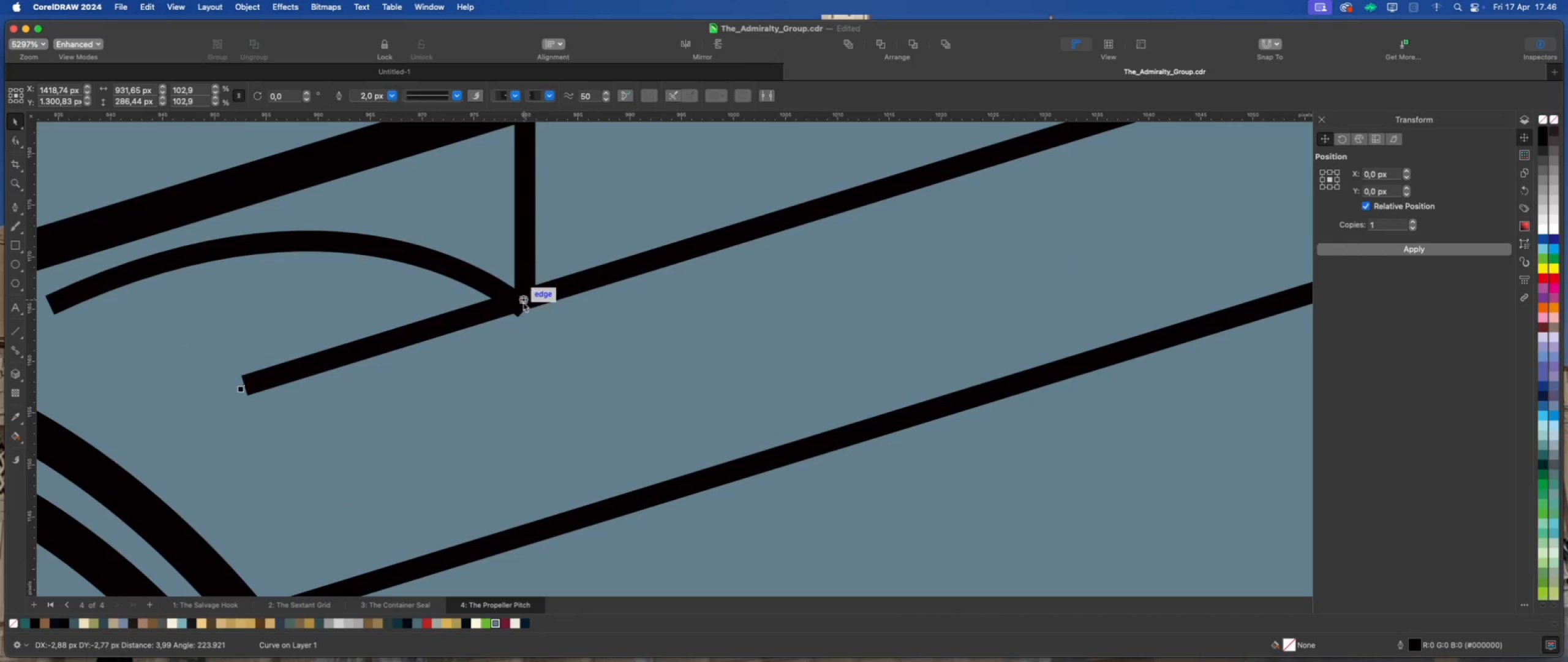 
scroll: coordinate [599, 287], scroll_direction: down, amount: 24.0
 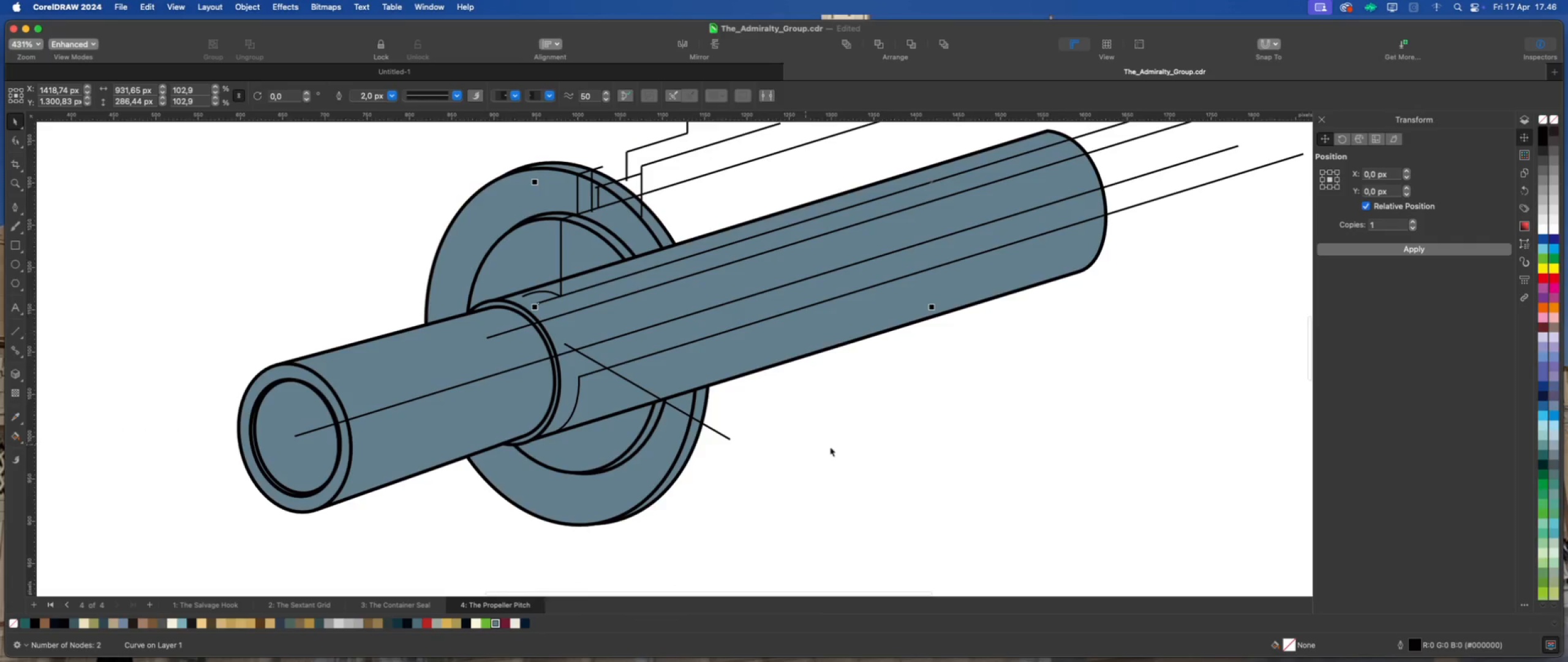 
left_click([850, 438])
 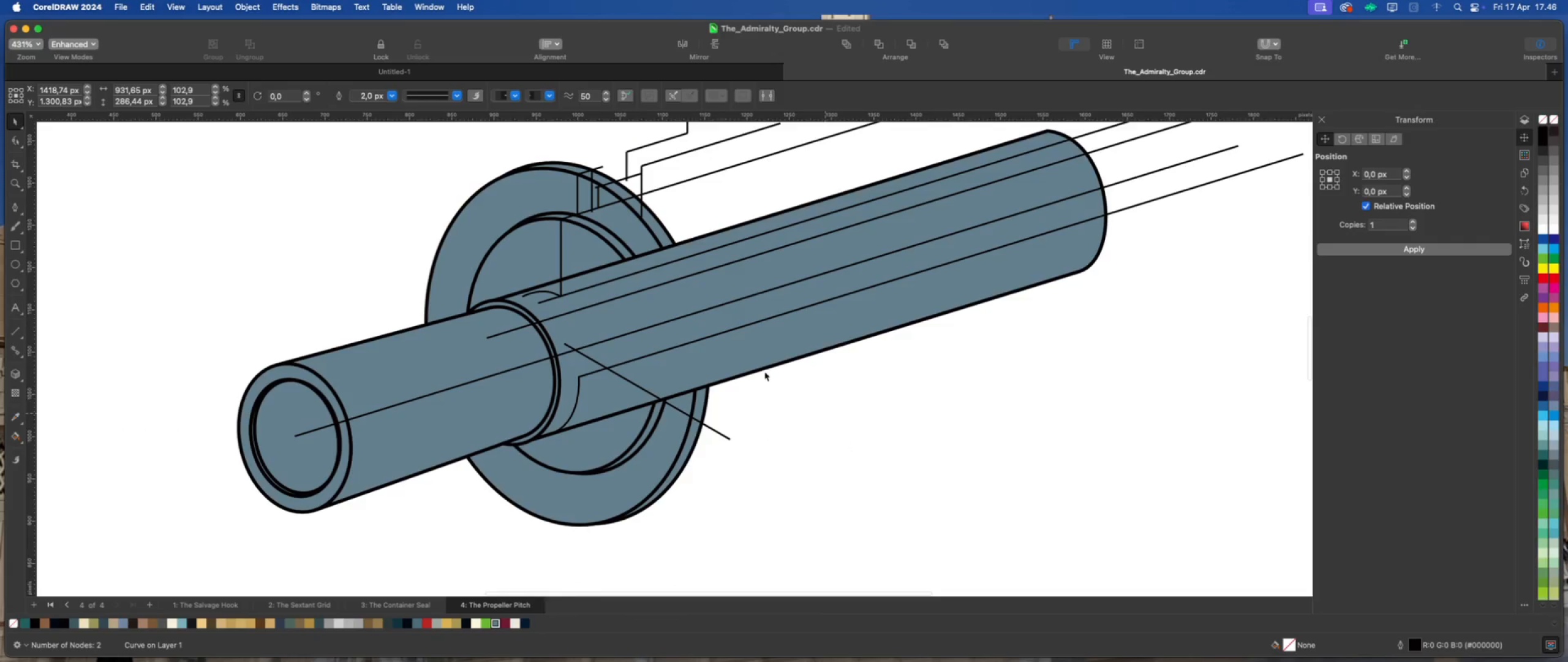 
scroll: coordinate [753, 370], scroll_direction: down, amount: 6.0
 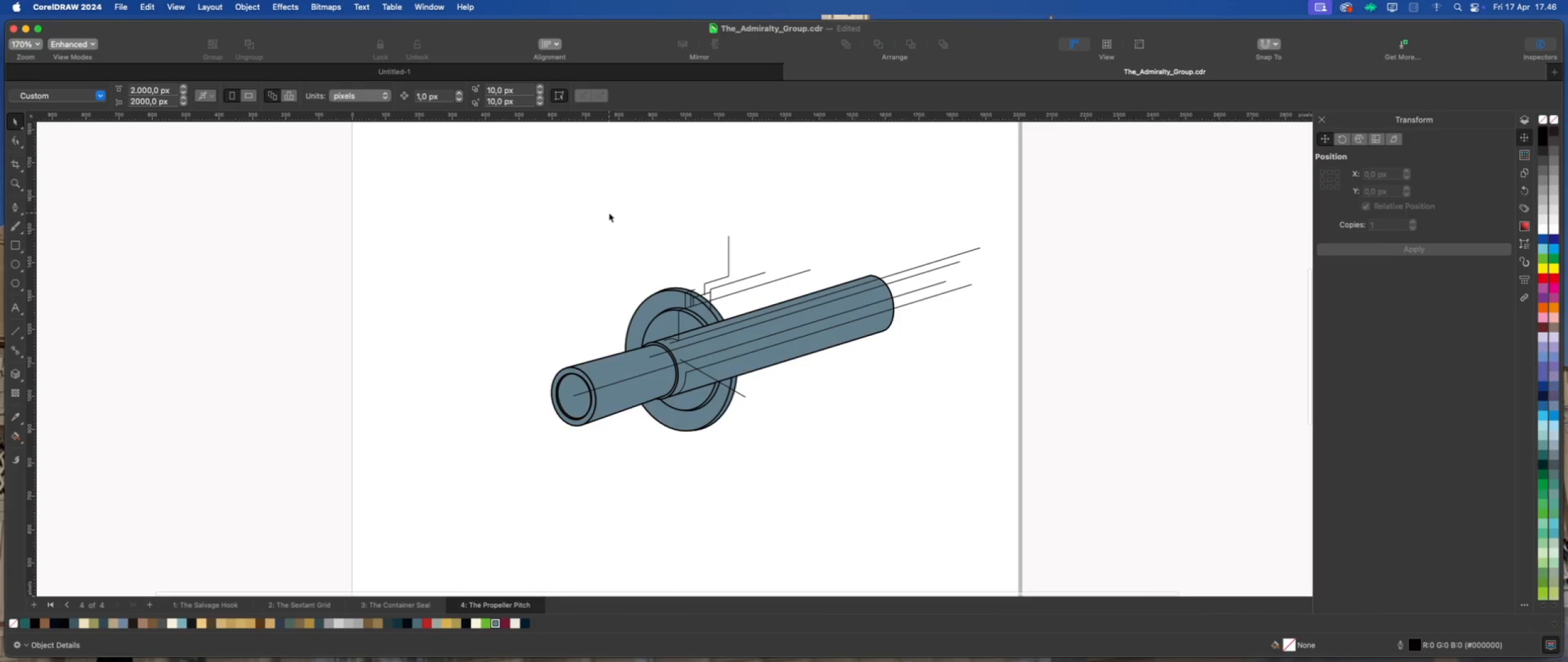 
left_click_drag(start_coordinate=[608, 204], to_coordinate=[826, 466])
 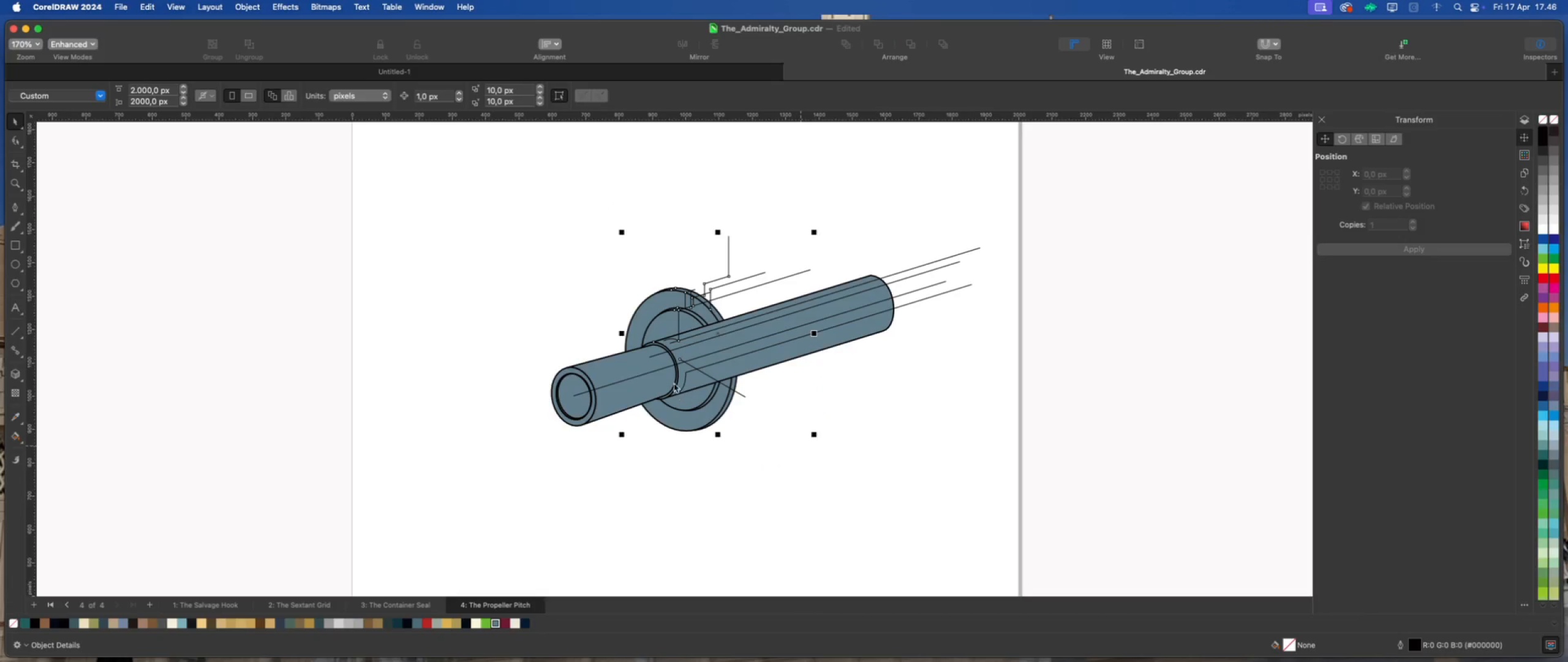 
scroll: coordinate [666, 370], scroll_direction: up, amount: 6.0
 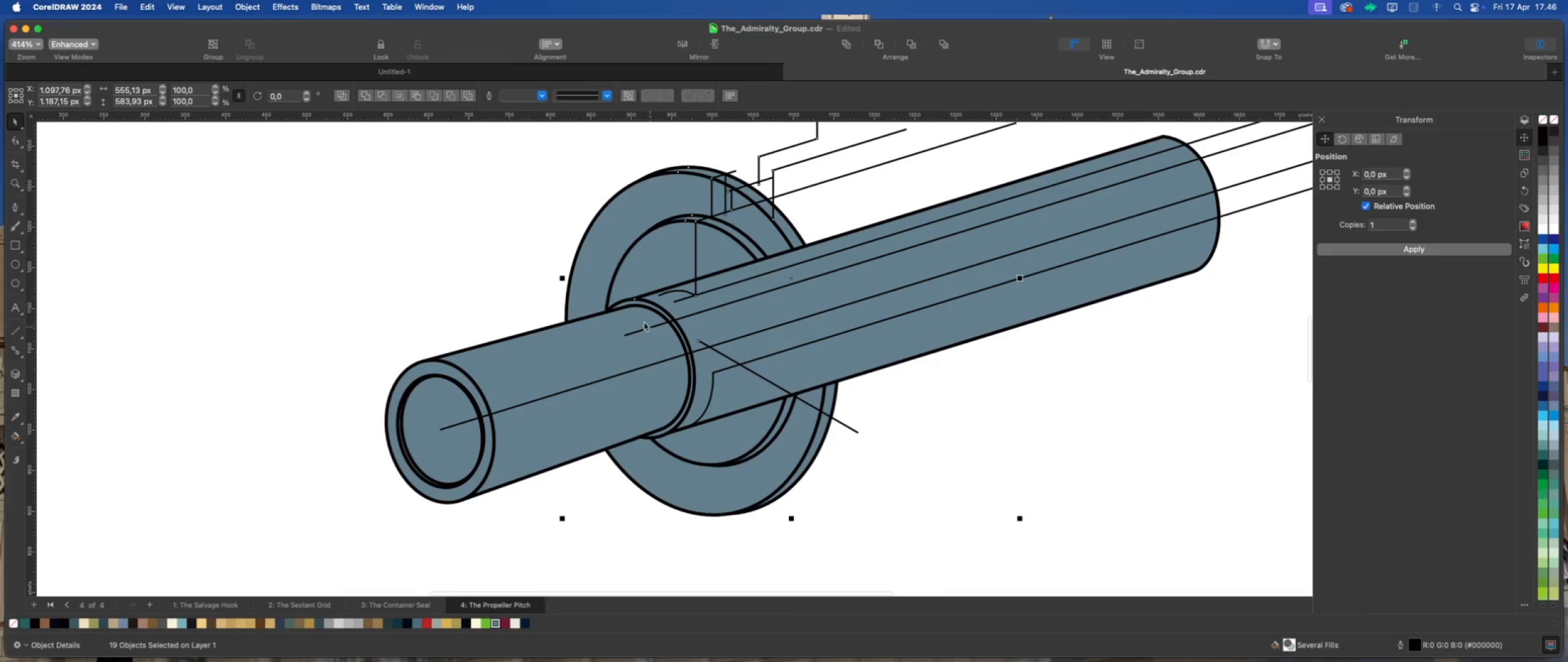 
hold_key(key=ShiftLeft, duration=1.42)
left_click([626, 304])
 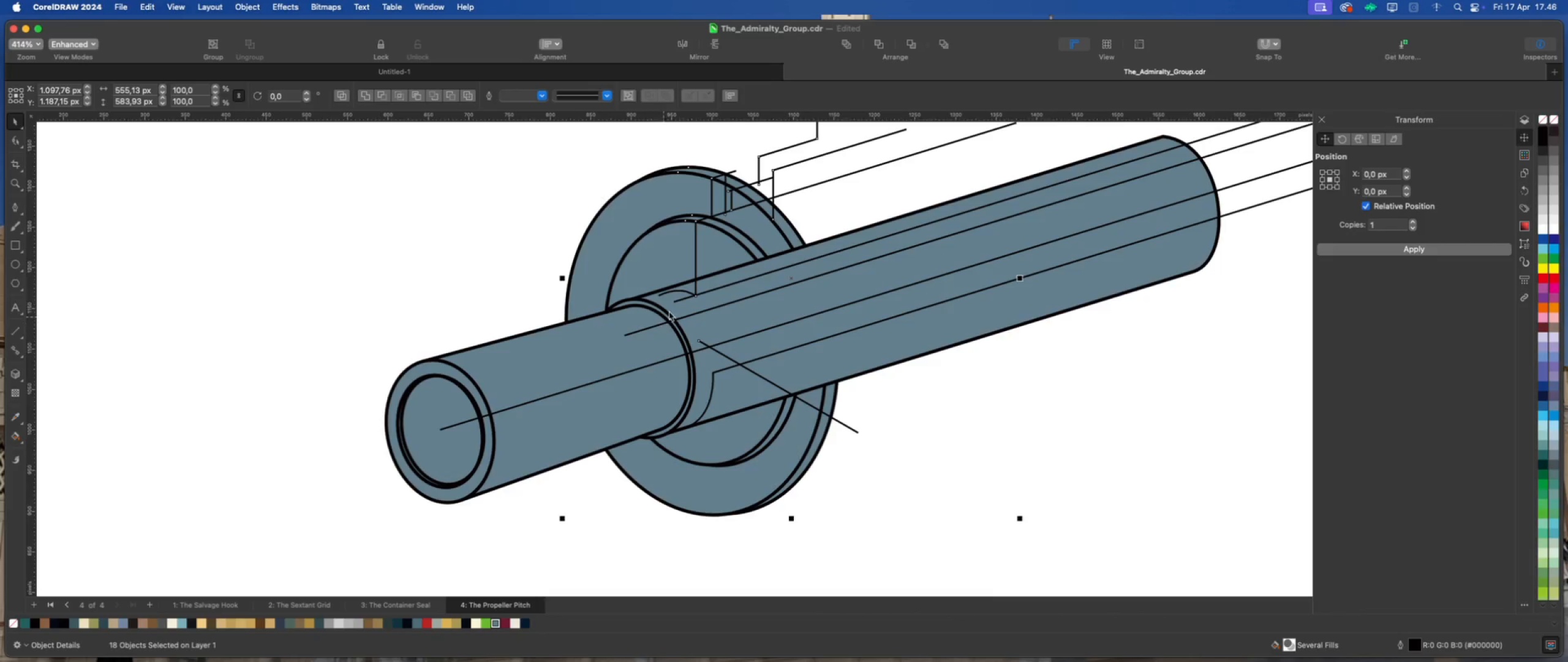 
scroll: coordinate [677, 303], scroll_direction: up, amount: 2.0
 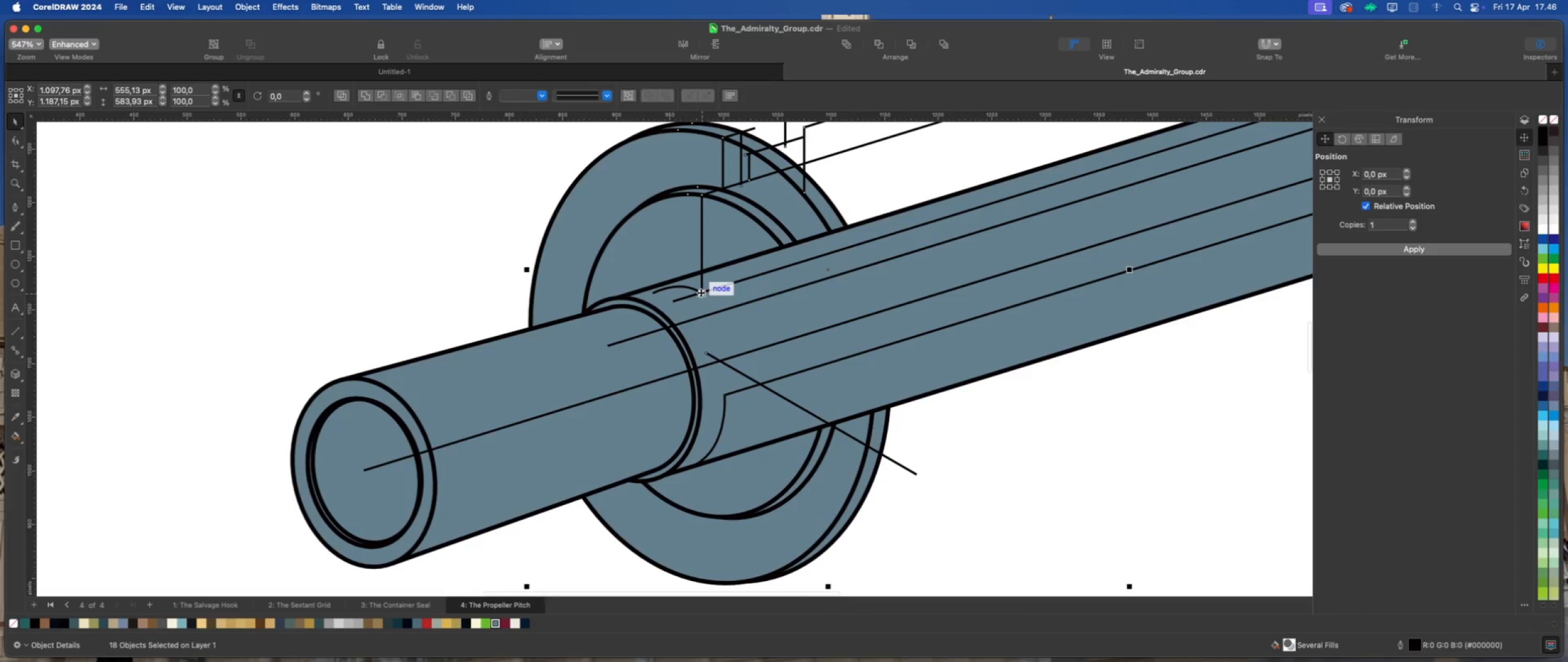 
left_click_drag(start_coordinate=[701, 292], to_coordinate=[679, 299])
 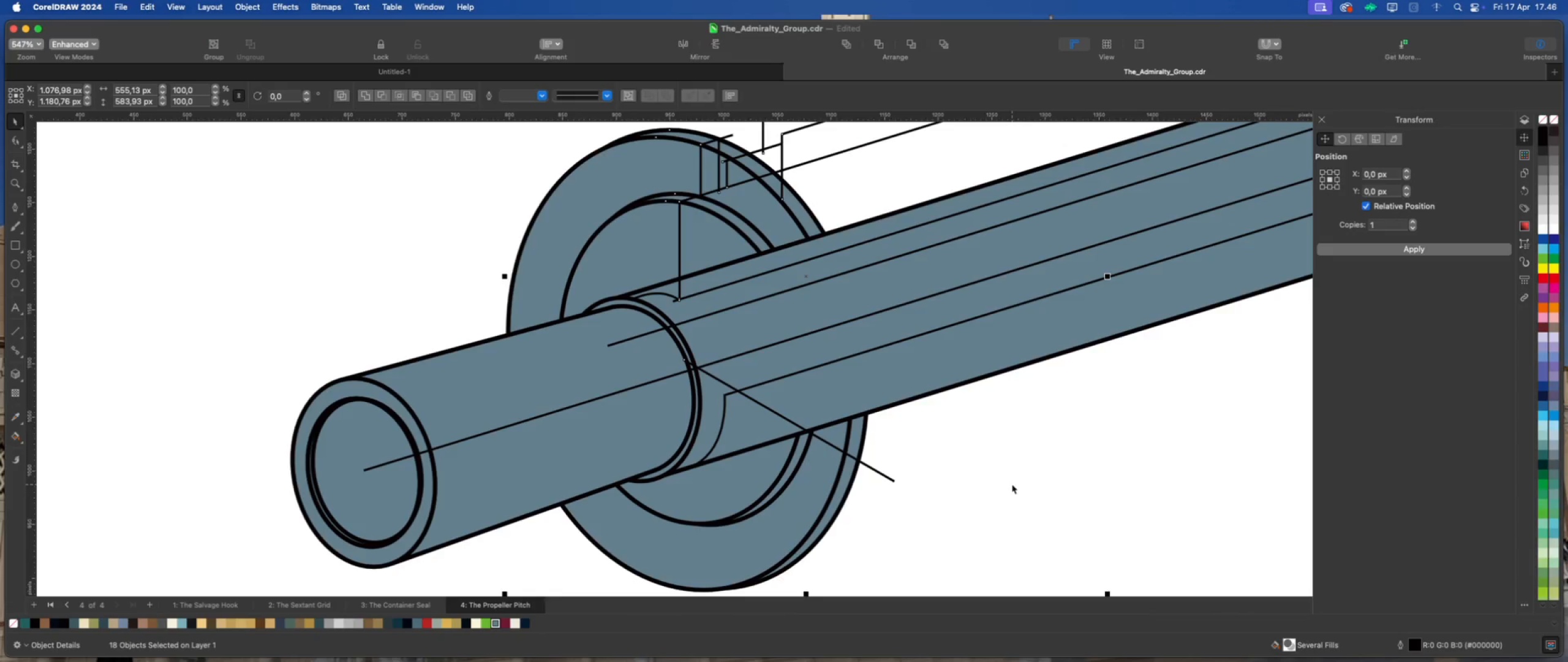 
scroll: coordinate [752, 398], scroll_direction: down, amount: 2.0
 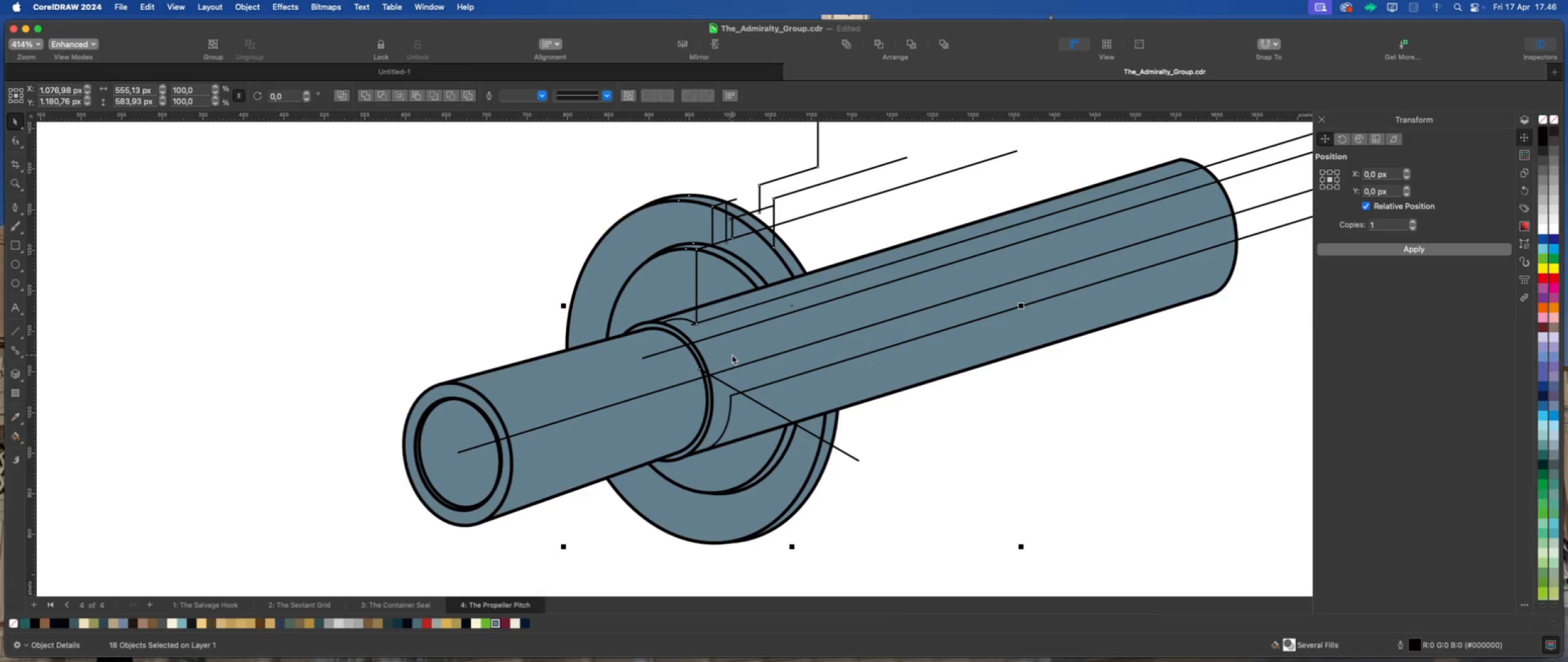 
wait(6.61)
 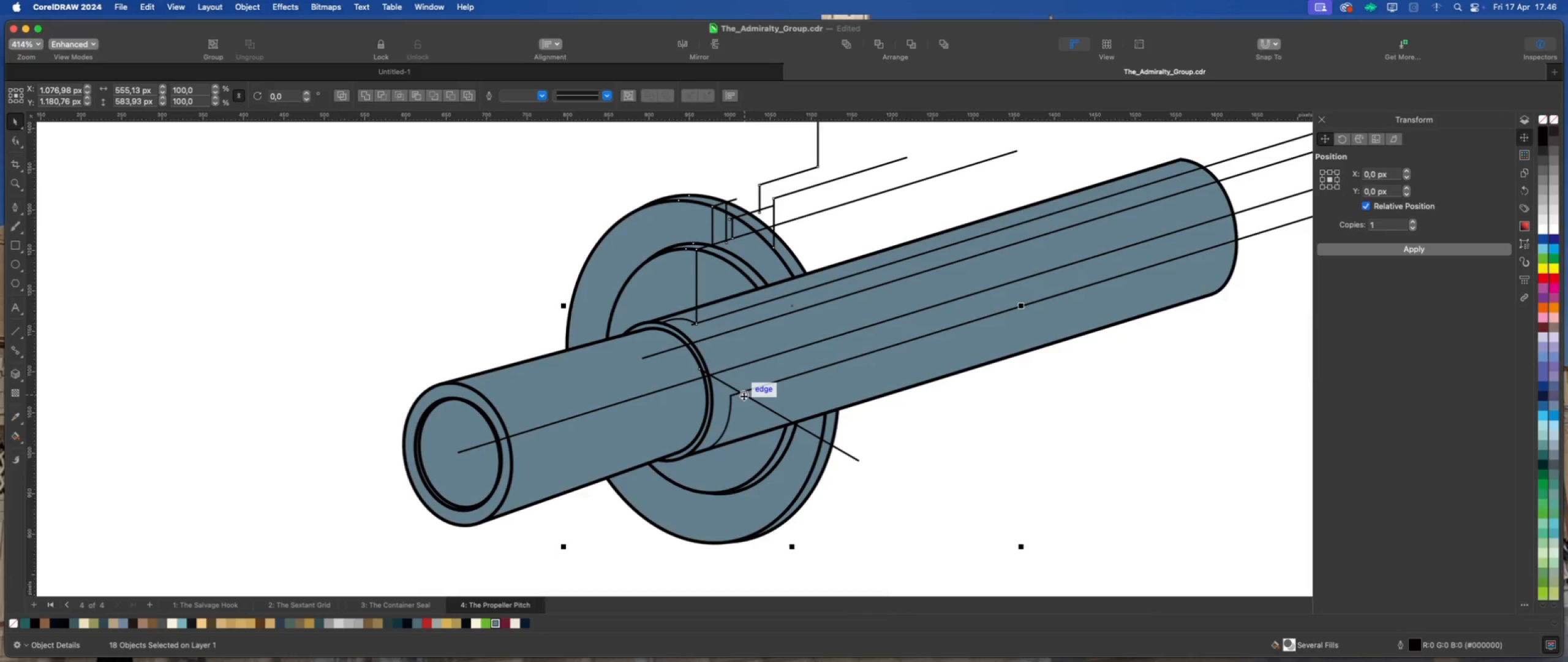 
scroll: coordinate [695, 325], scroll_direction: up, amount: 2.0
 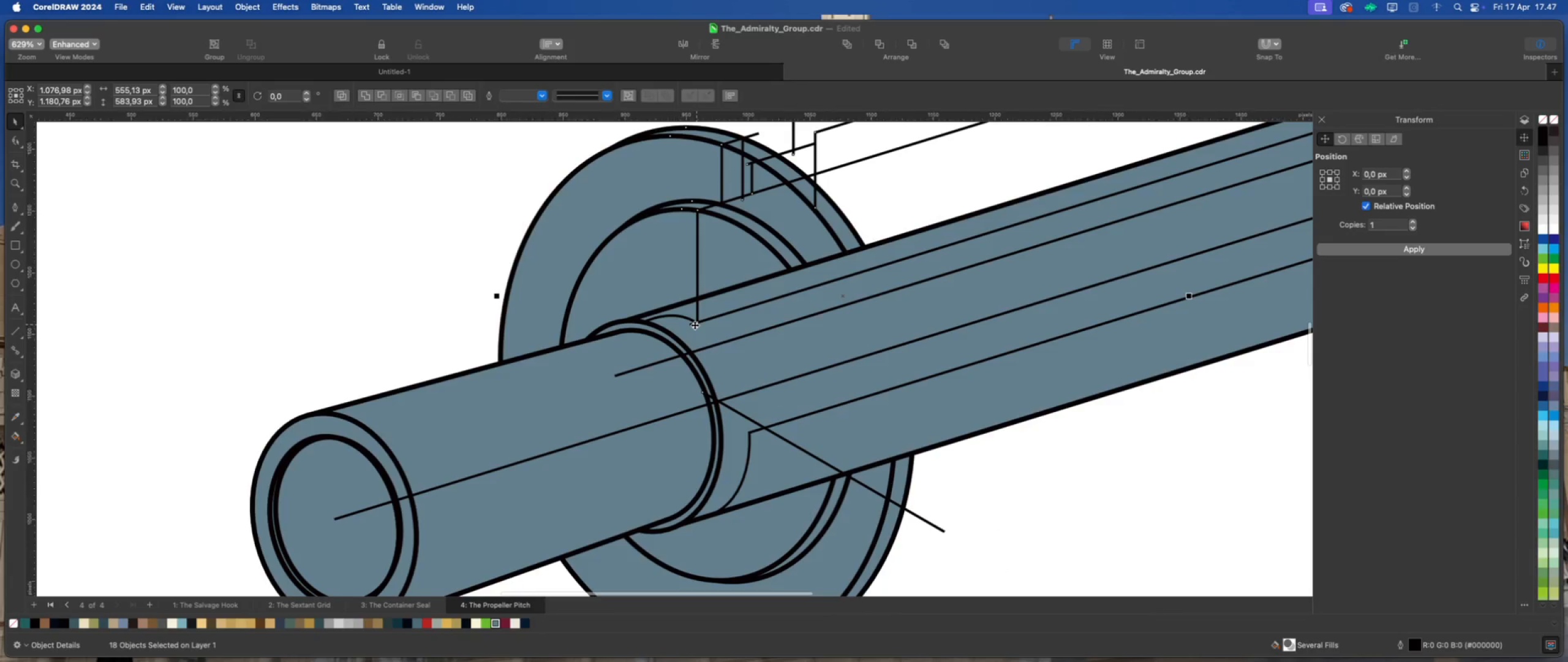 
scroll: coordinate [695, 325], scroll_direction: down, amount: 6.0
 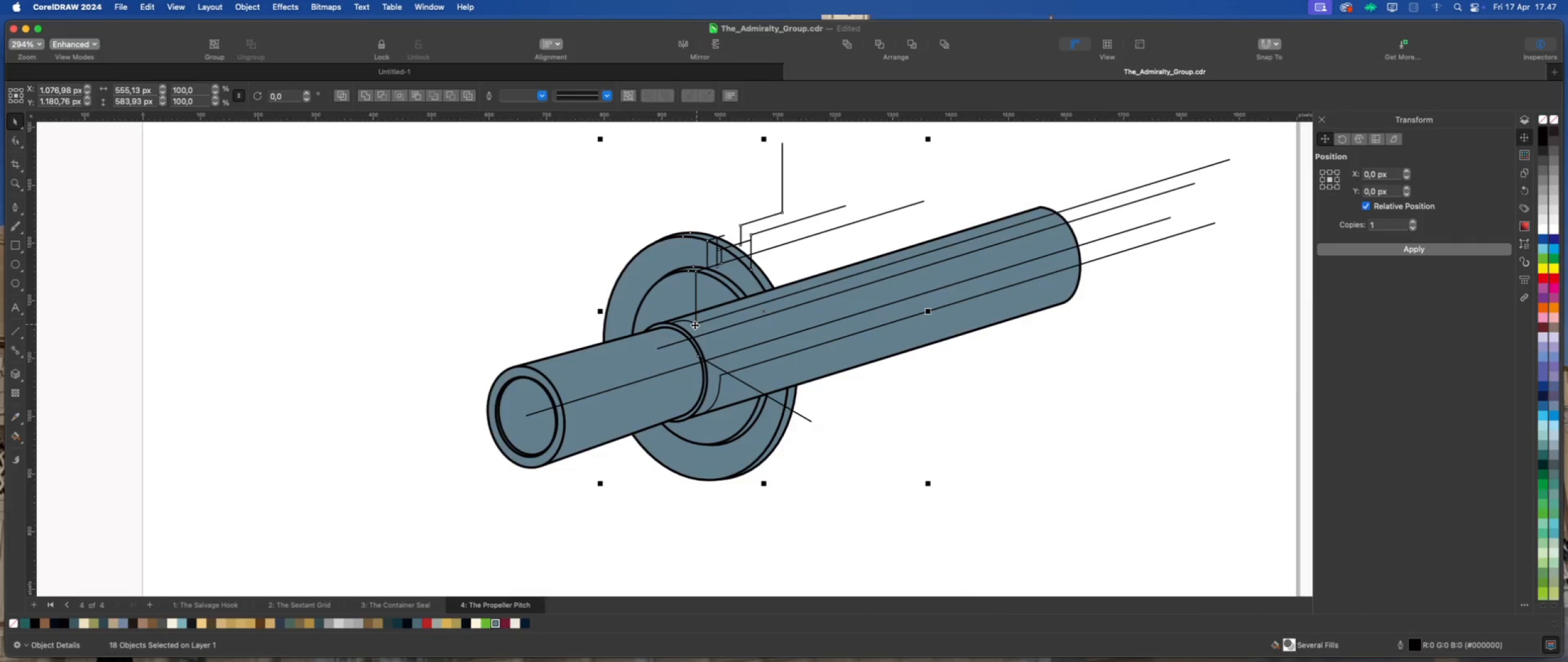 
scroll: coordinate [692, 327], scroll_direction: up, amount: 9.0
 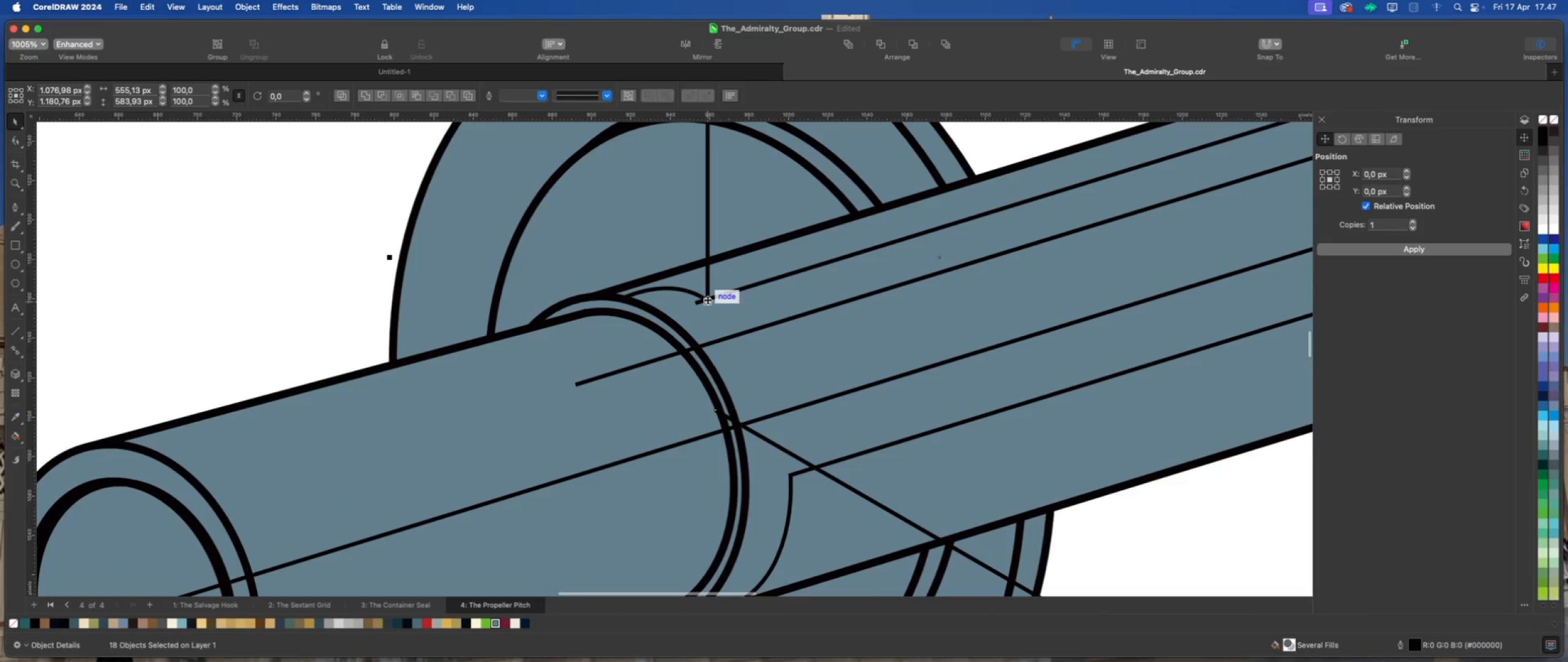 
left_click_drag(start_coordinate=[707, 300], to_coordinate=[698, 303])
 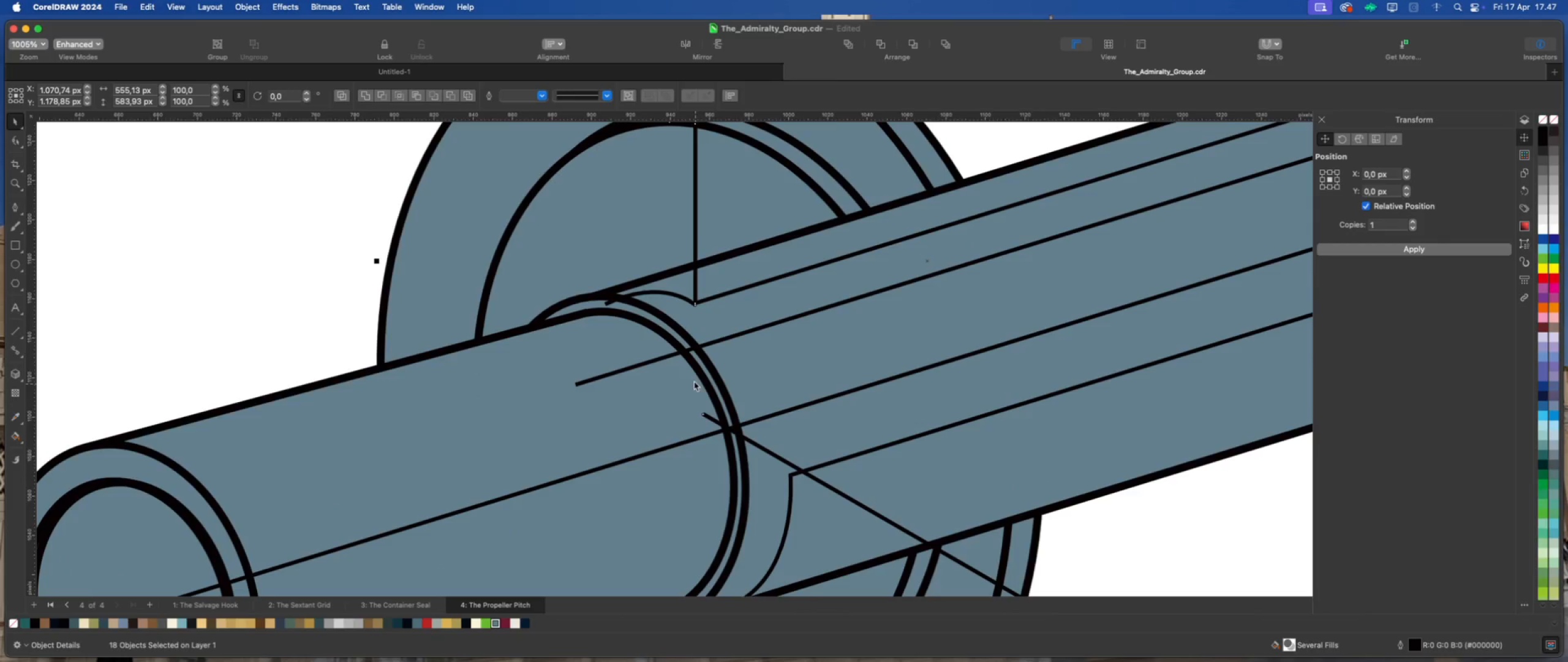 
scroll: coordinate [693, 378], scroll_direction: down, amount: 6.0
 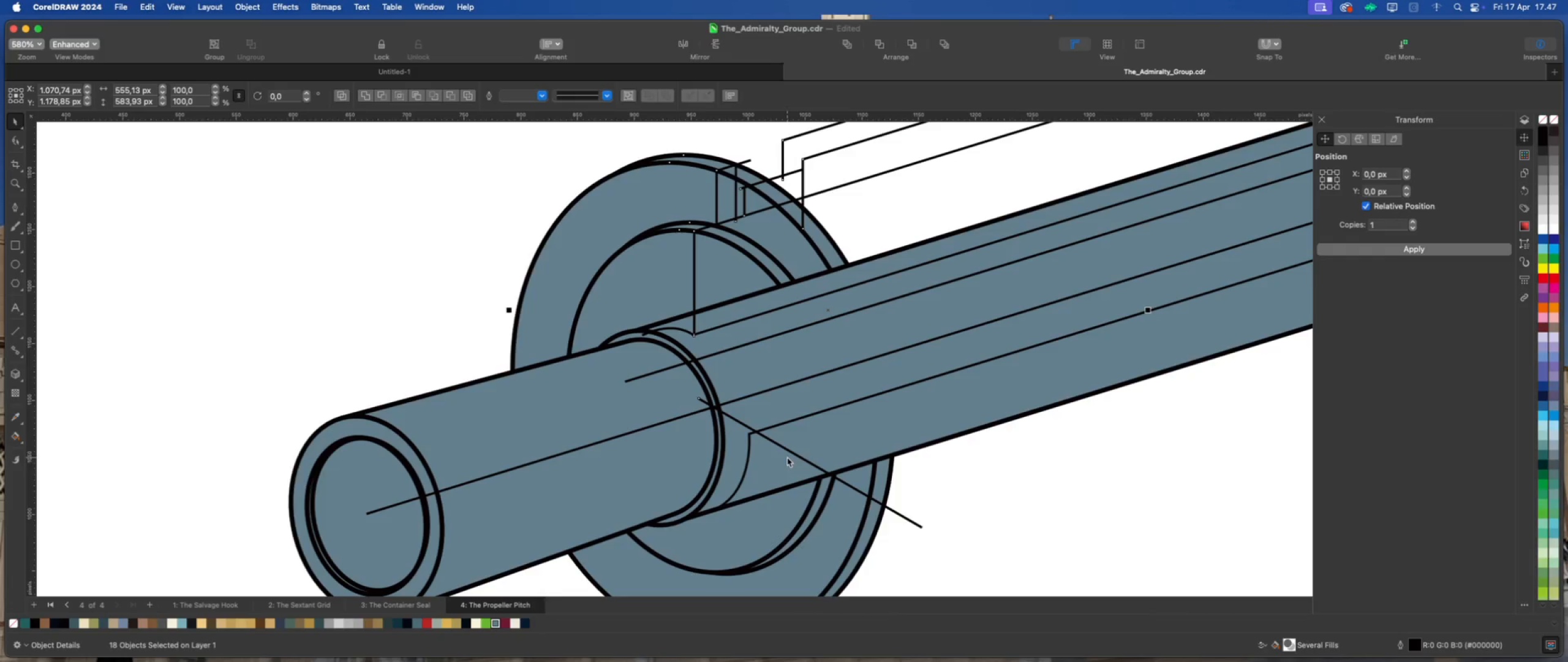 
wait(6.08)
 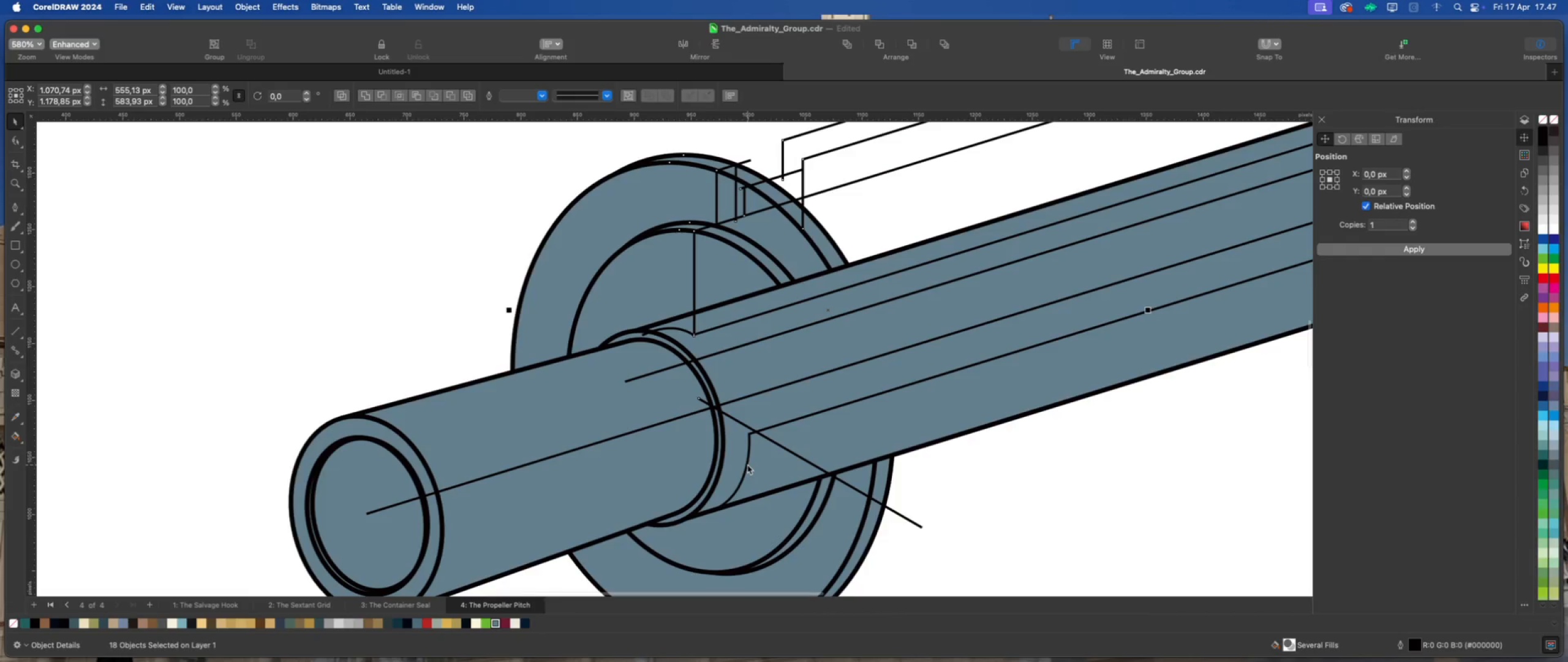 
scroll: coordinate [770, 431], scroll_direction: down, amount: 4.0
 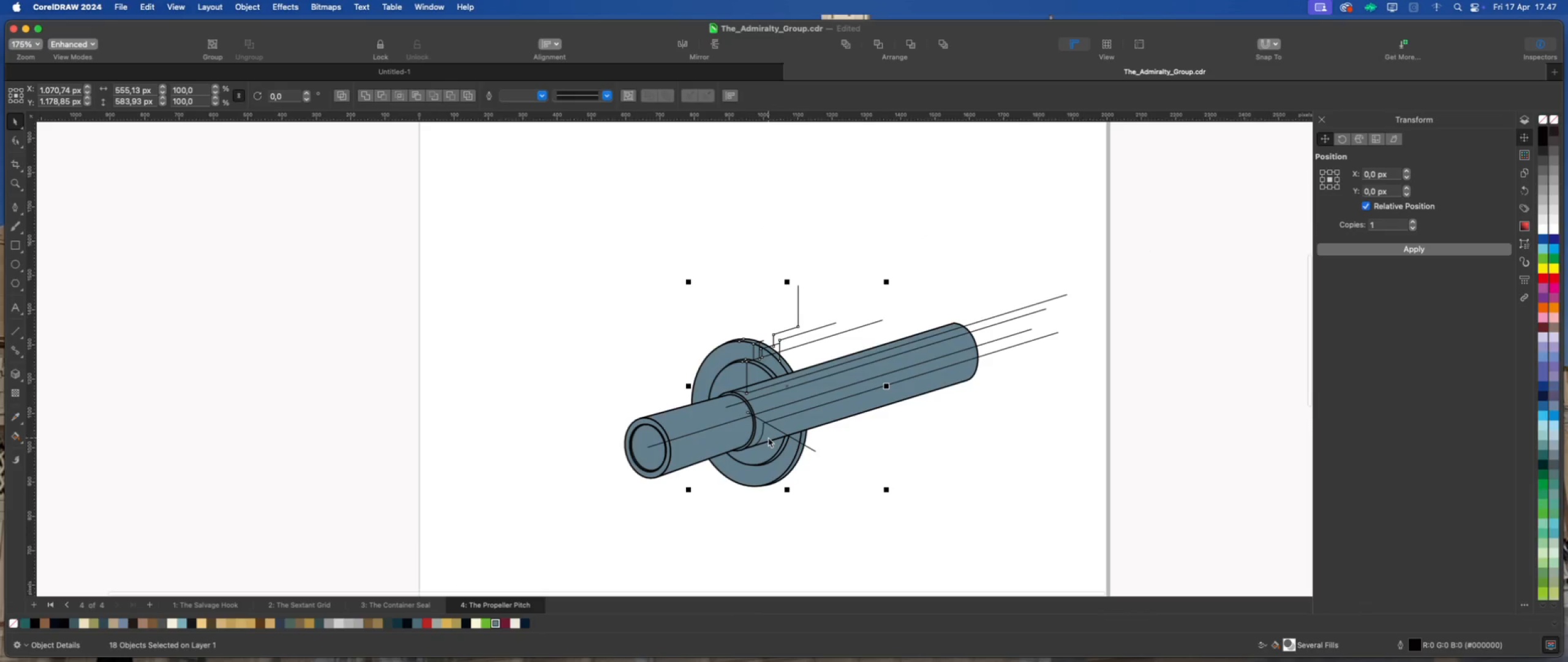 
scroll: coordinate [767, 438], scroll_direction: up, amount: 3.0
 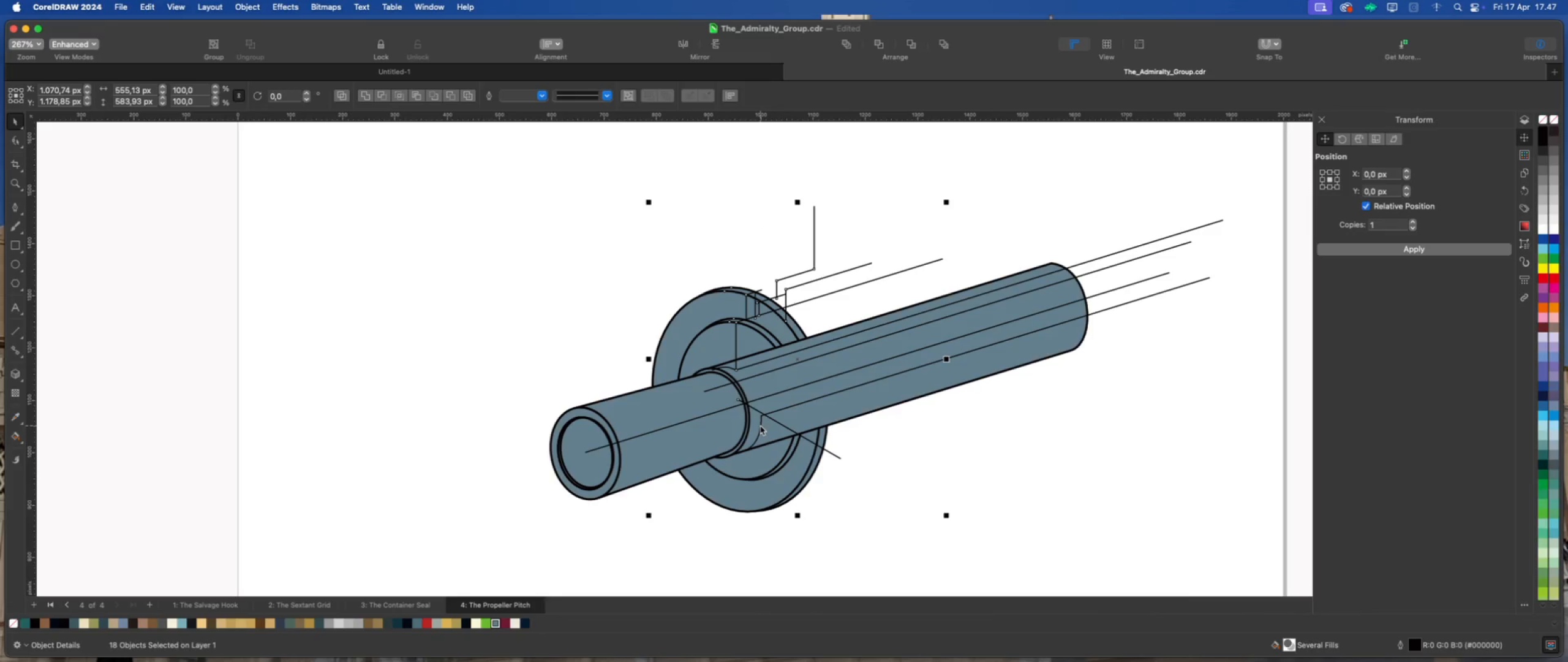 
left_click([760, 425])
 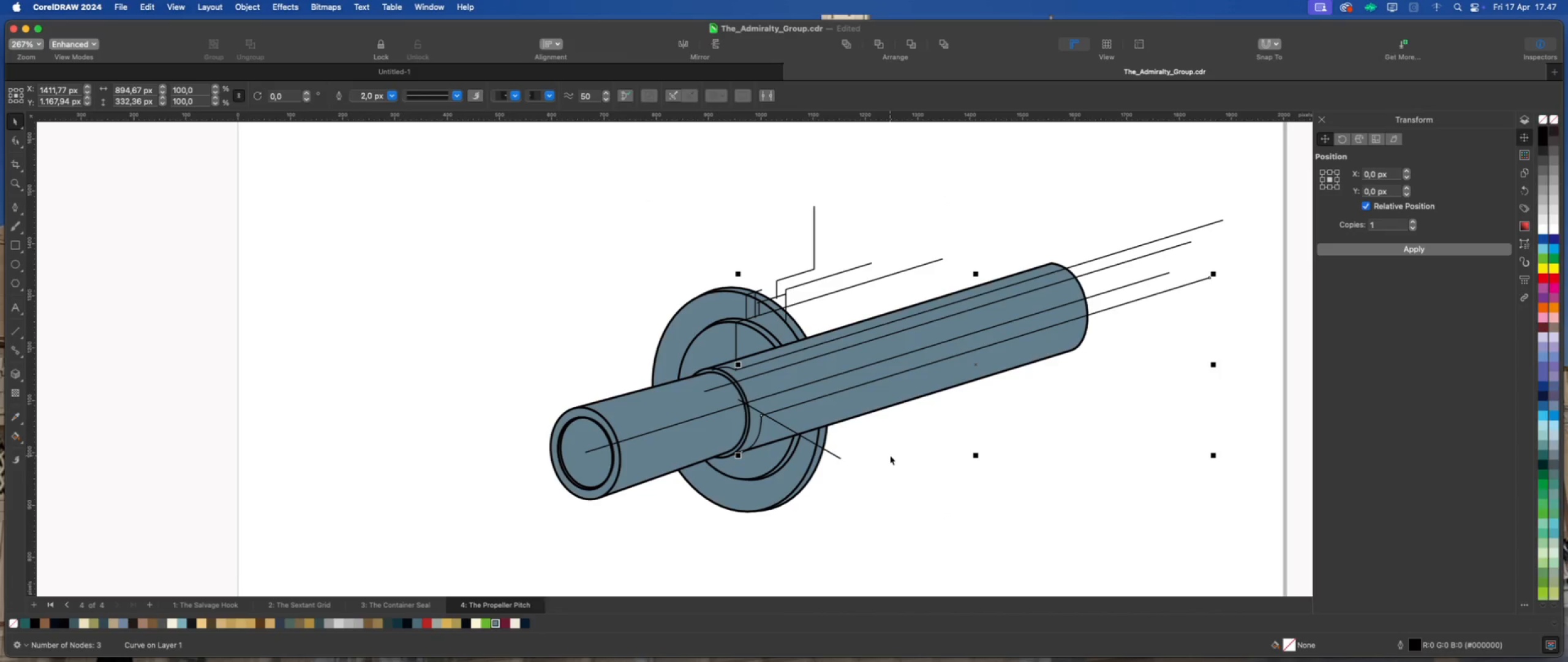 
left_click([890, 455])
 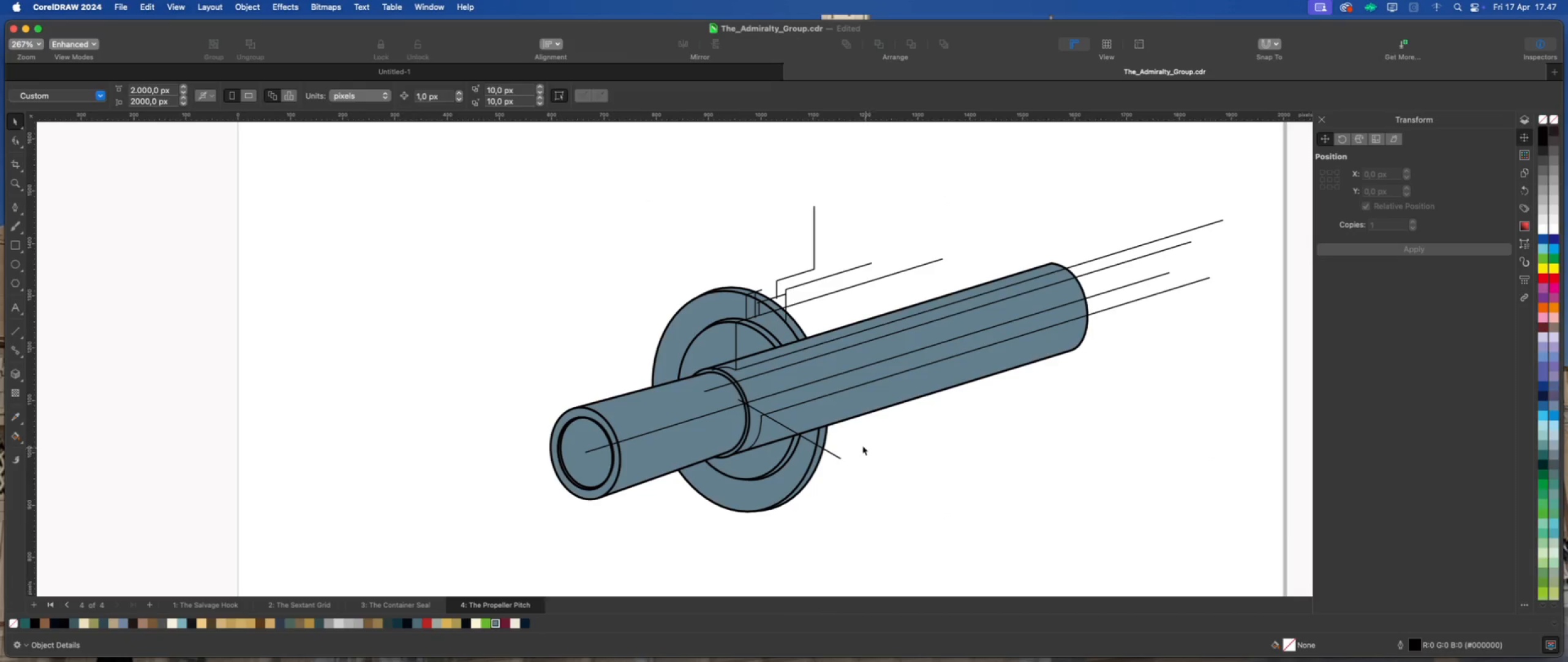 
scroll: coordinate [772, 416], scroll_direction: up, amount: 7.0
 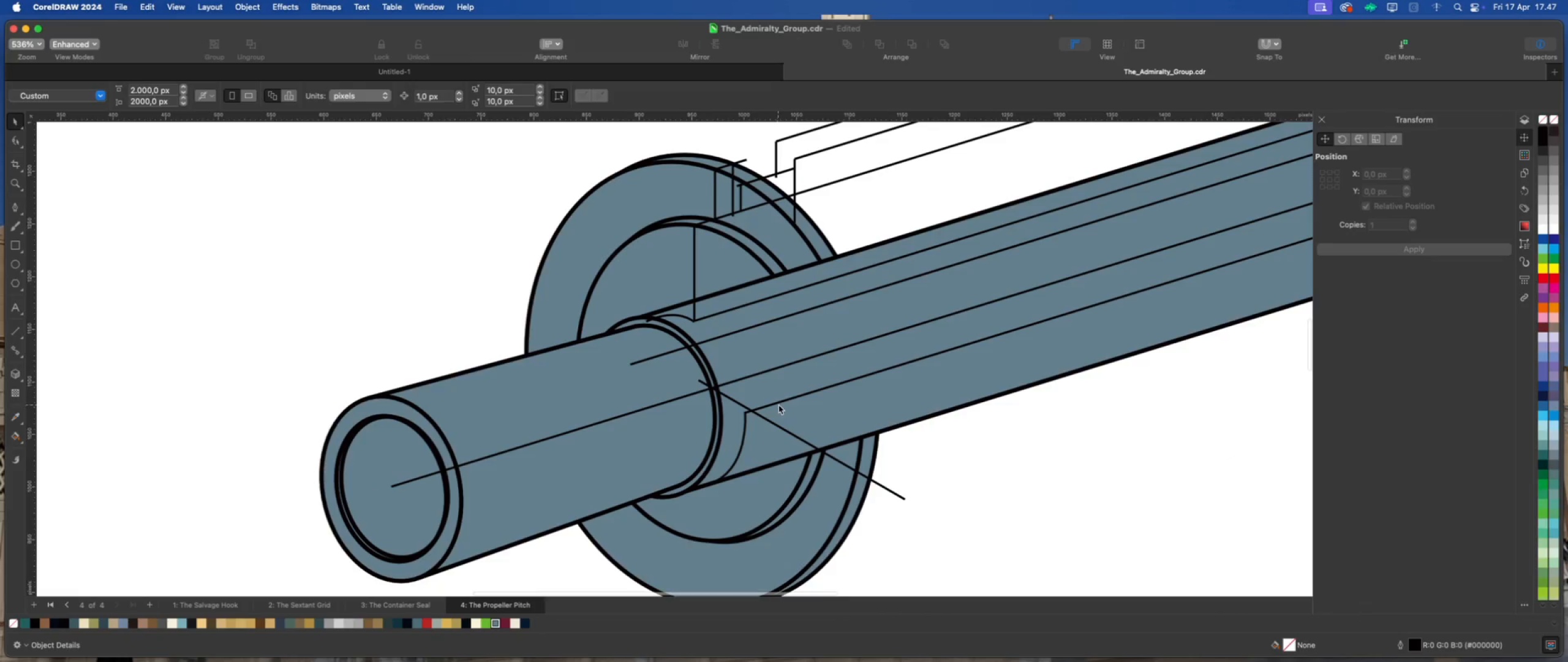 
left_click([781, 401])
 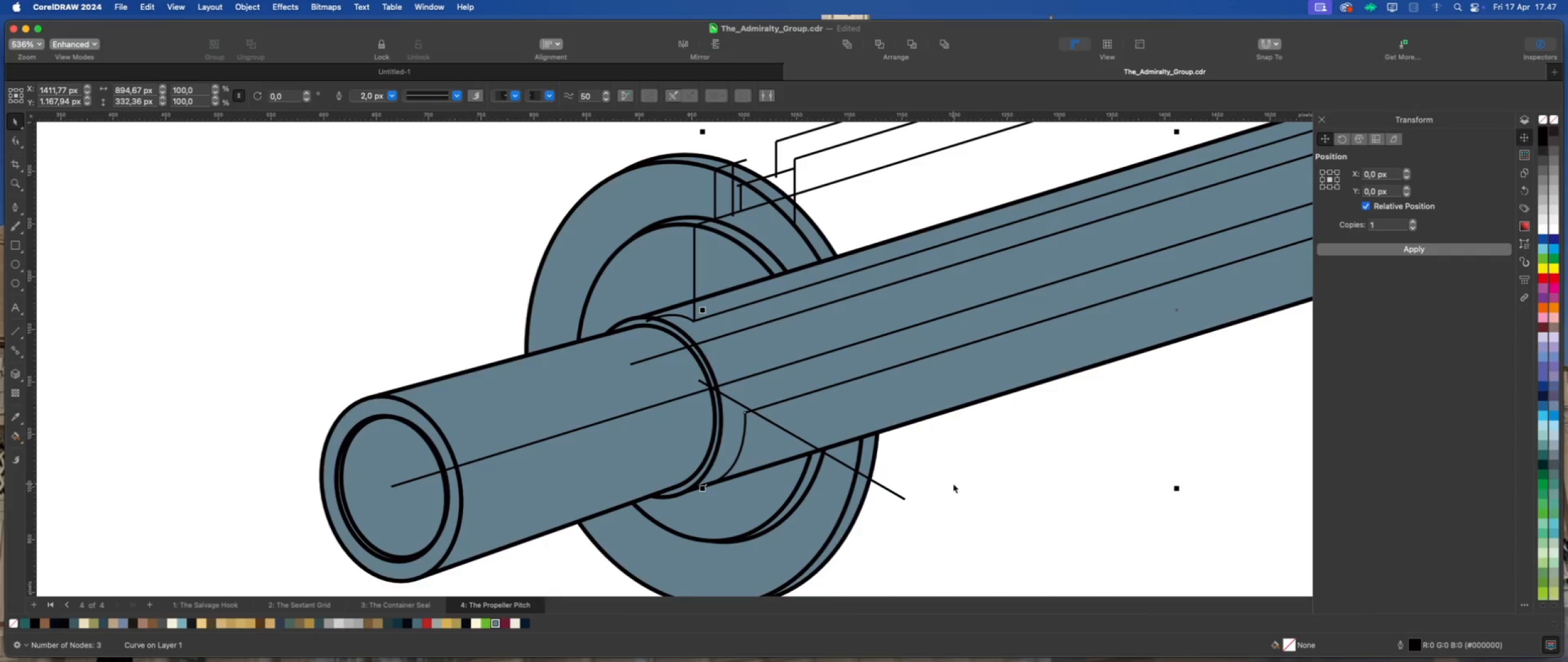 
left_click([953, 484])
 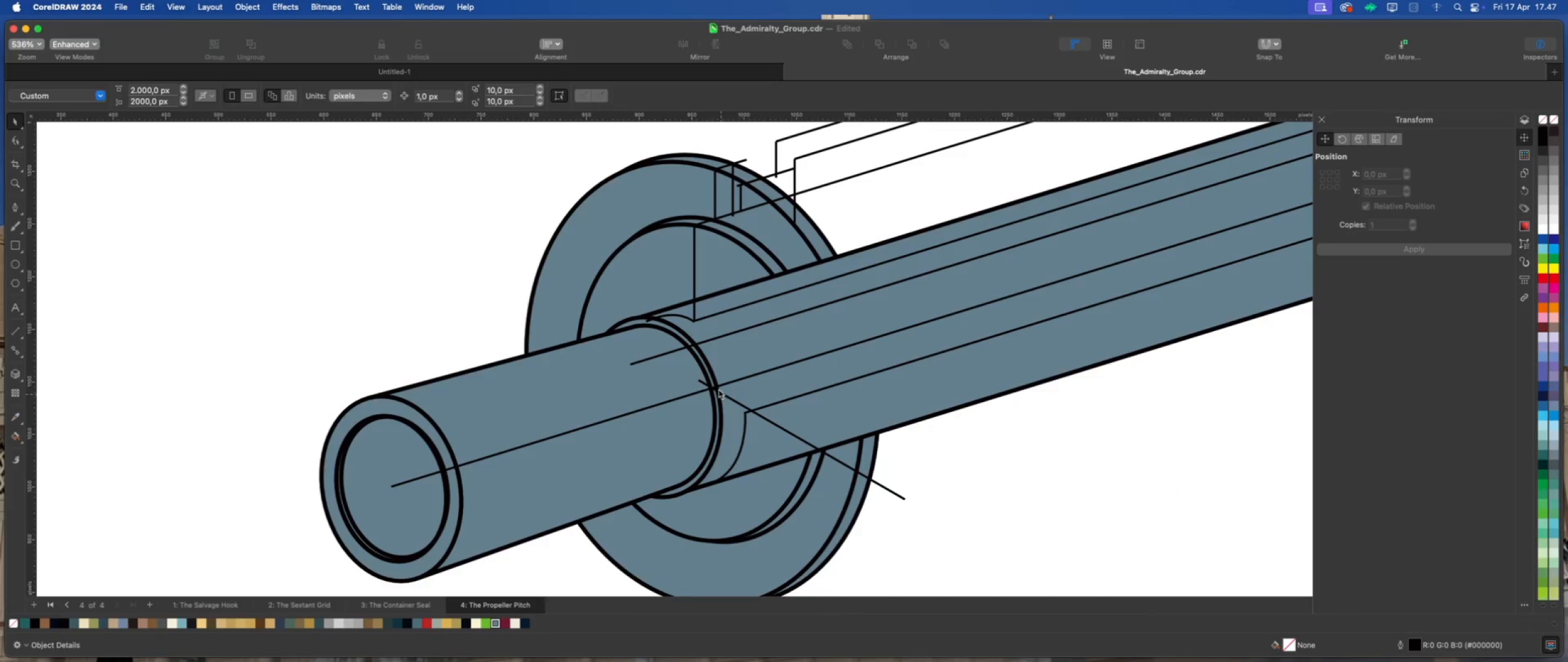 
scroll: coordinate [667, 323], scroll_direction: up, amount: 6.0
 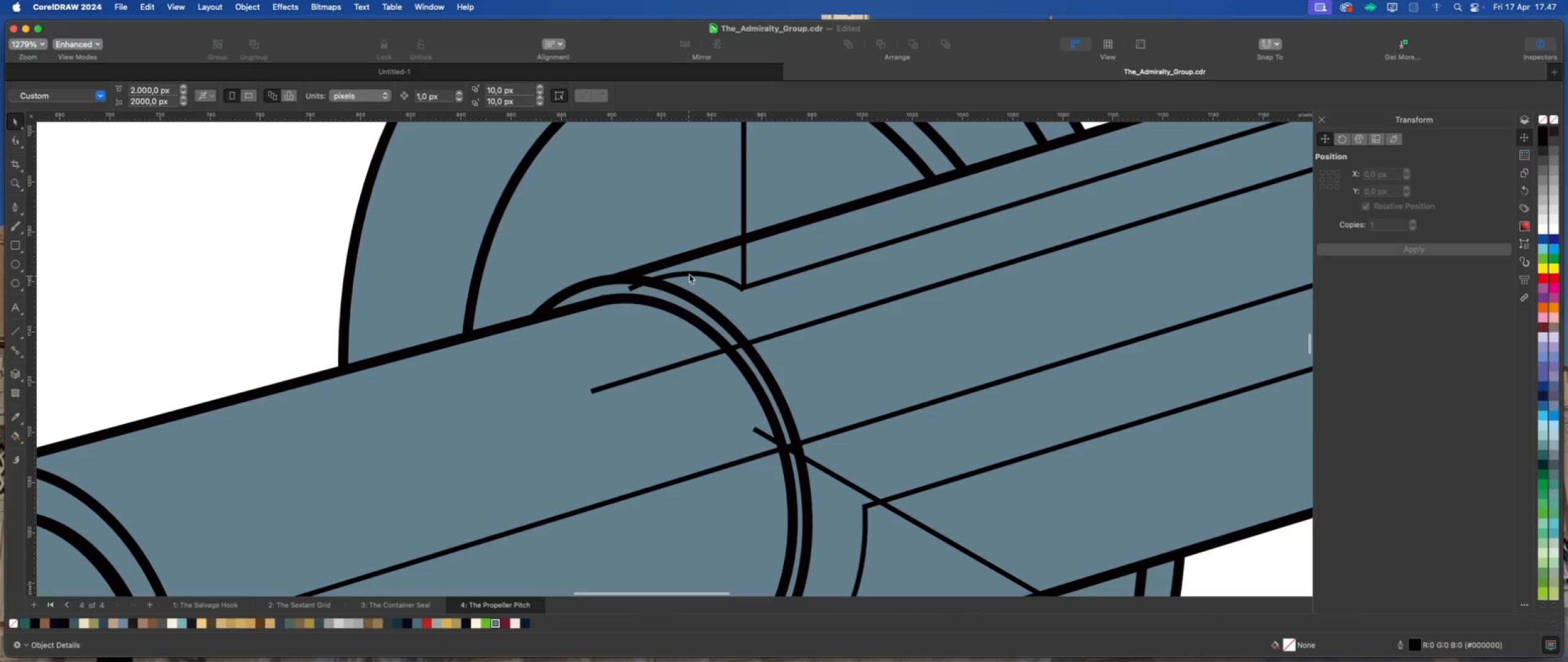 
left_click([689, 273])
 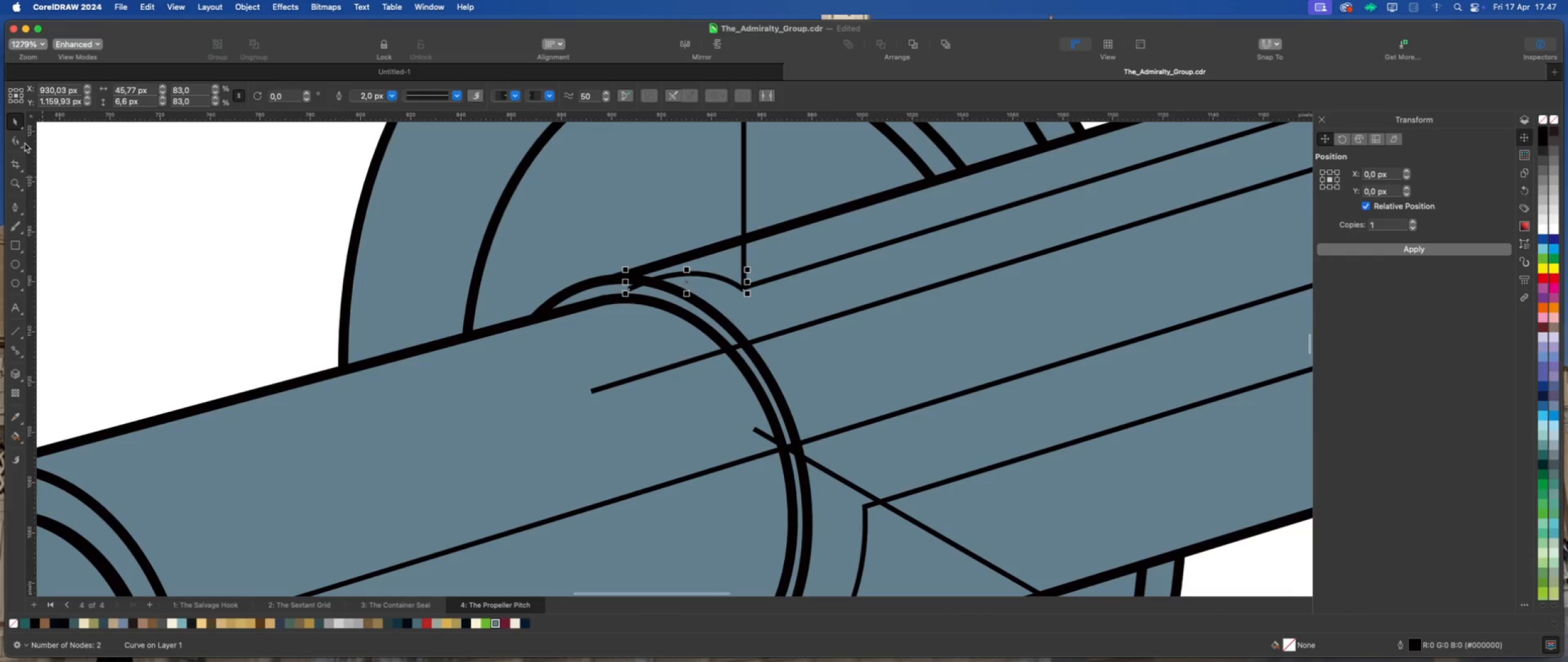 
left_click([16, 134])
 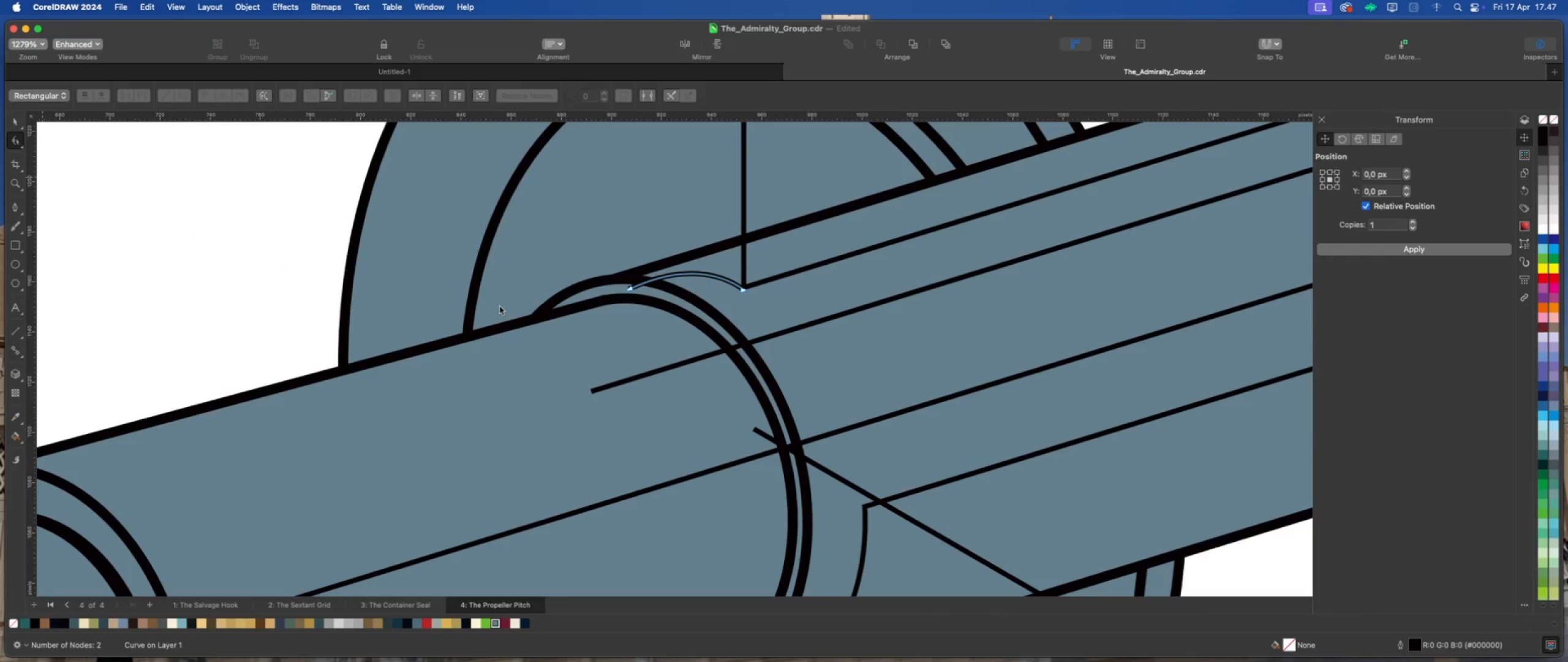 
scroll: coordinate [635, 274], scroll_direction: up, amount: 6.0
 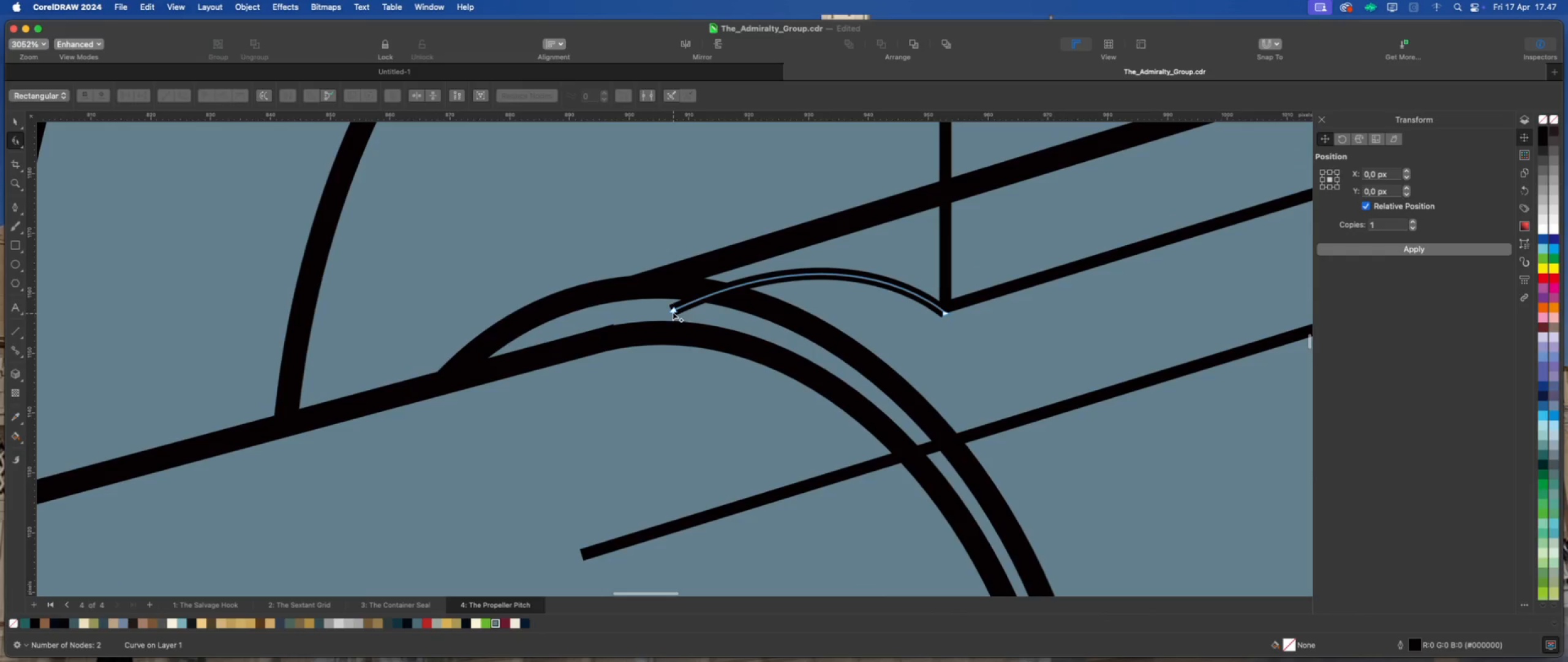 
left_click_drag(start_coordinate=[672, 310], to_coordinate=[646, 281])
 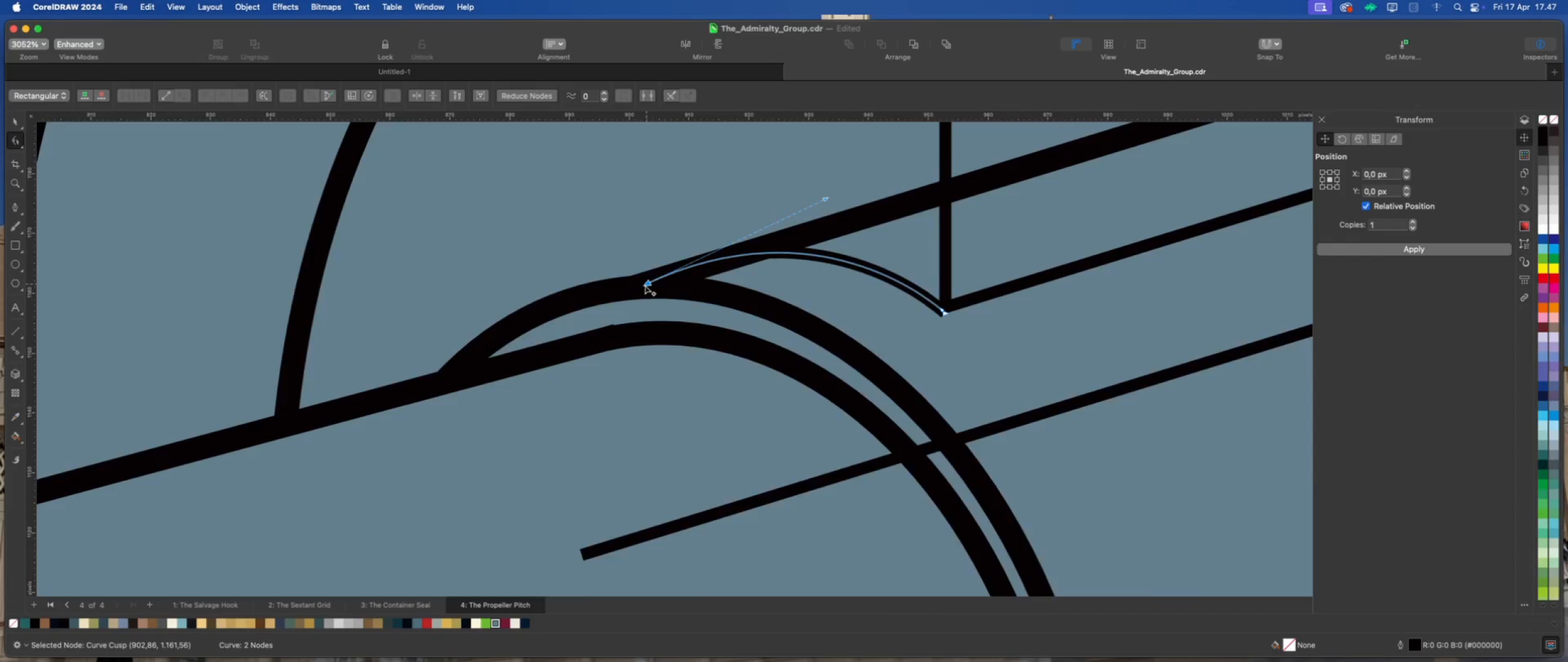 
scroll: coordinate [698, 267], scroll_direction: down, amount: 5.0
 